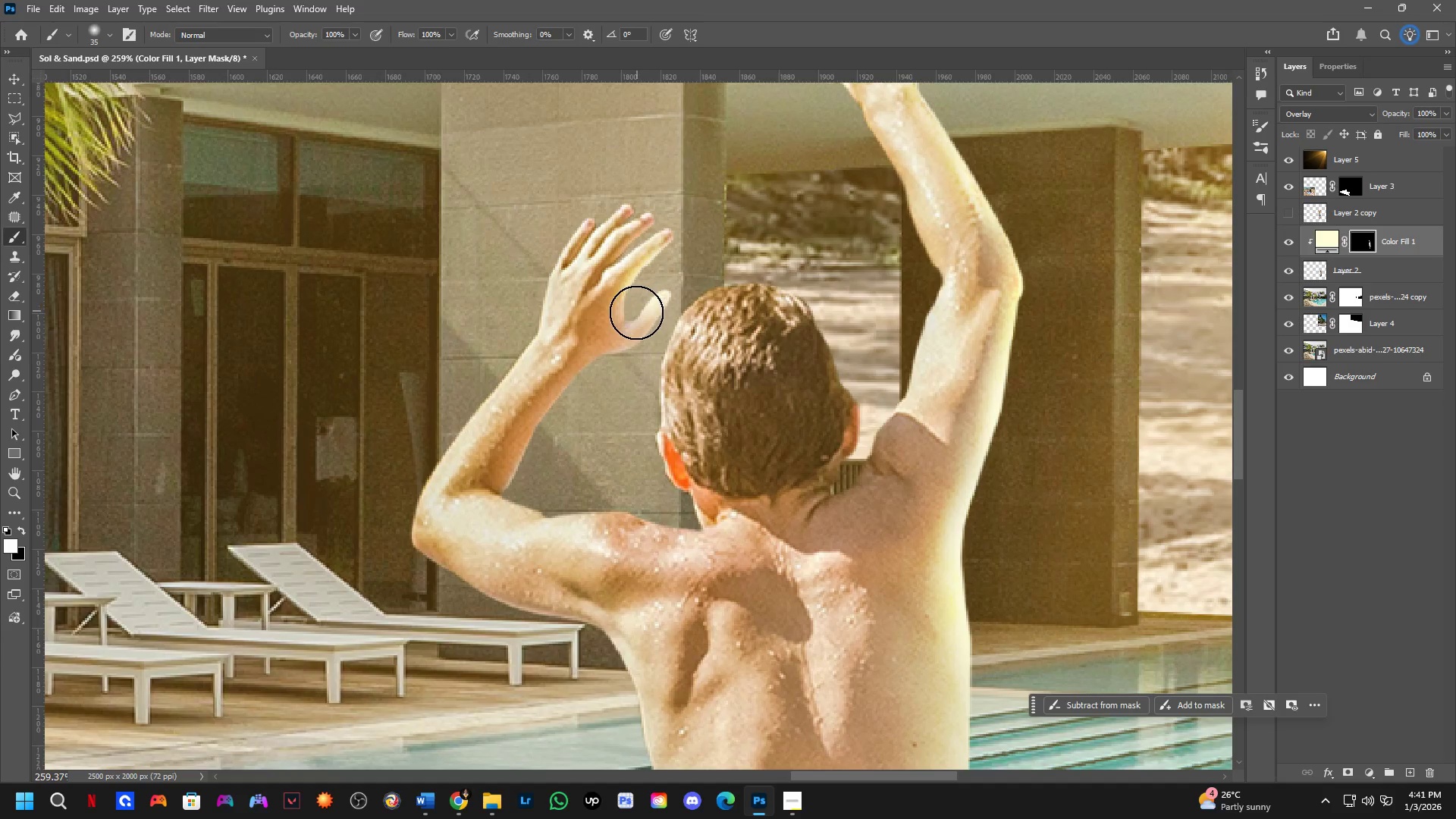 
scroll: coordinate [654, 298], scroll_direction: up, amount: 17.0
 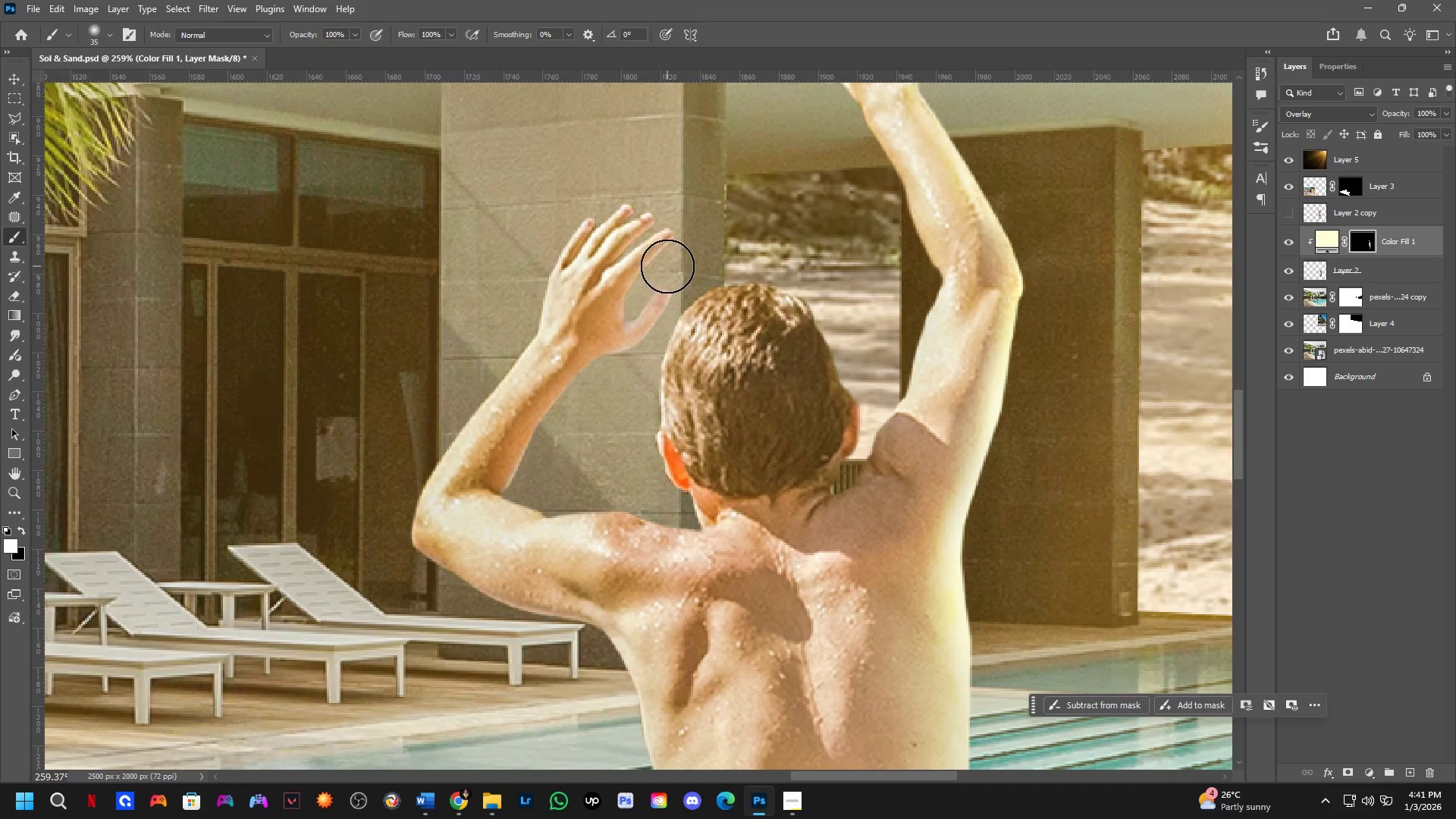 
left_click_drag(start_coordinate=[636, 313], to_coordinate=[645, 309])
 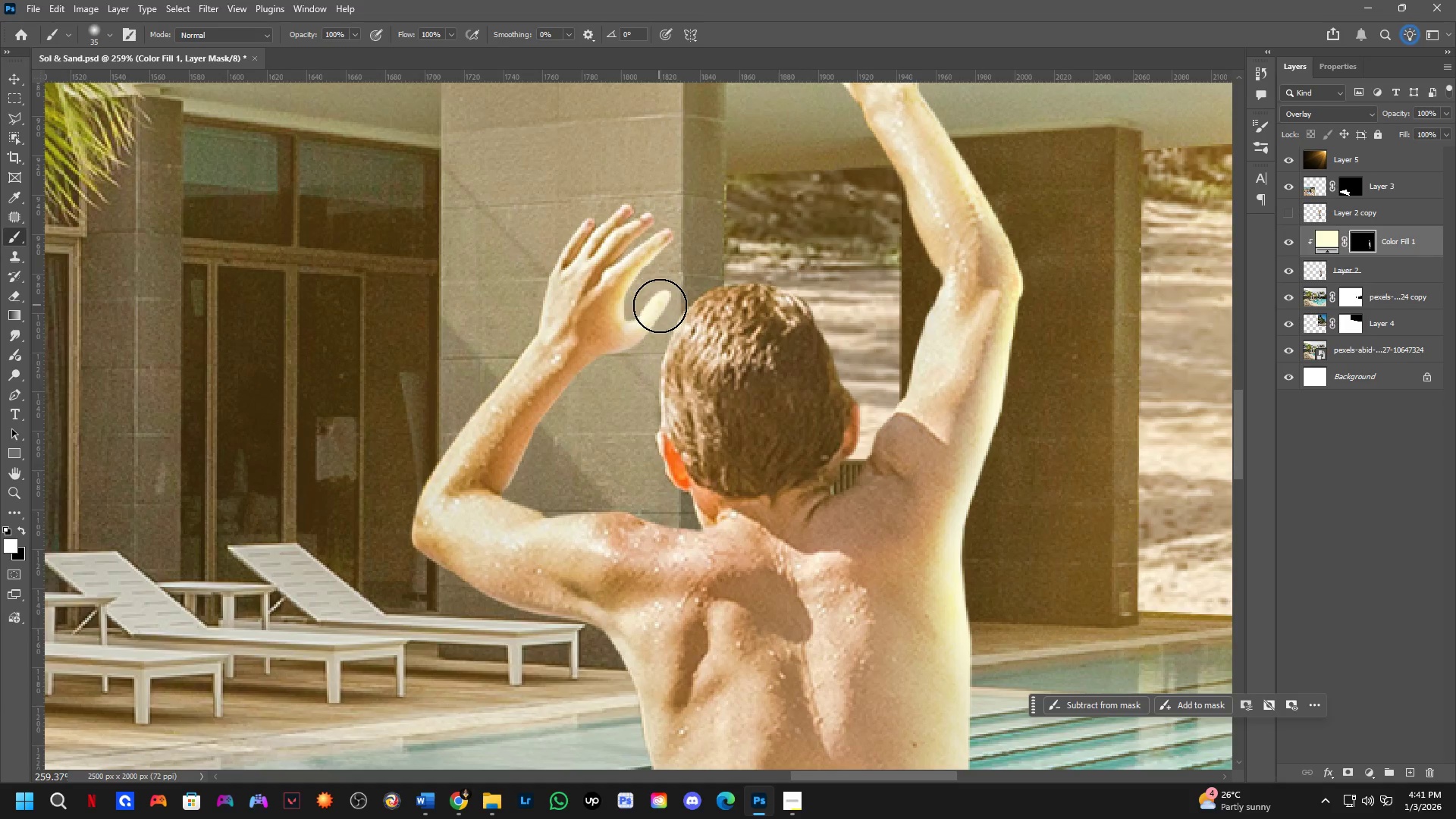 
type(xxxx)
 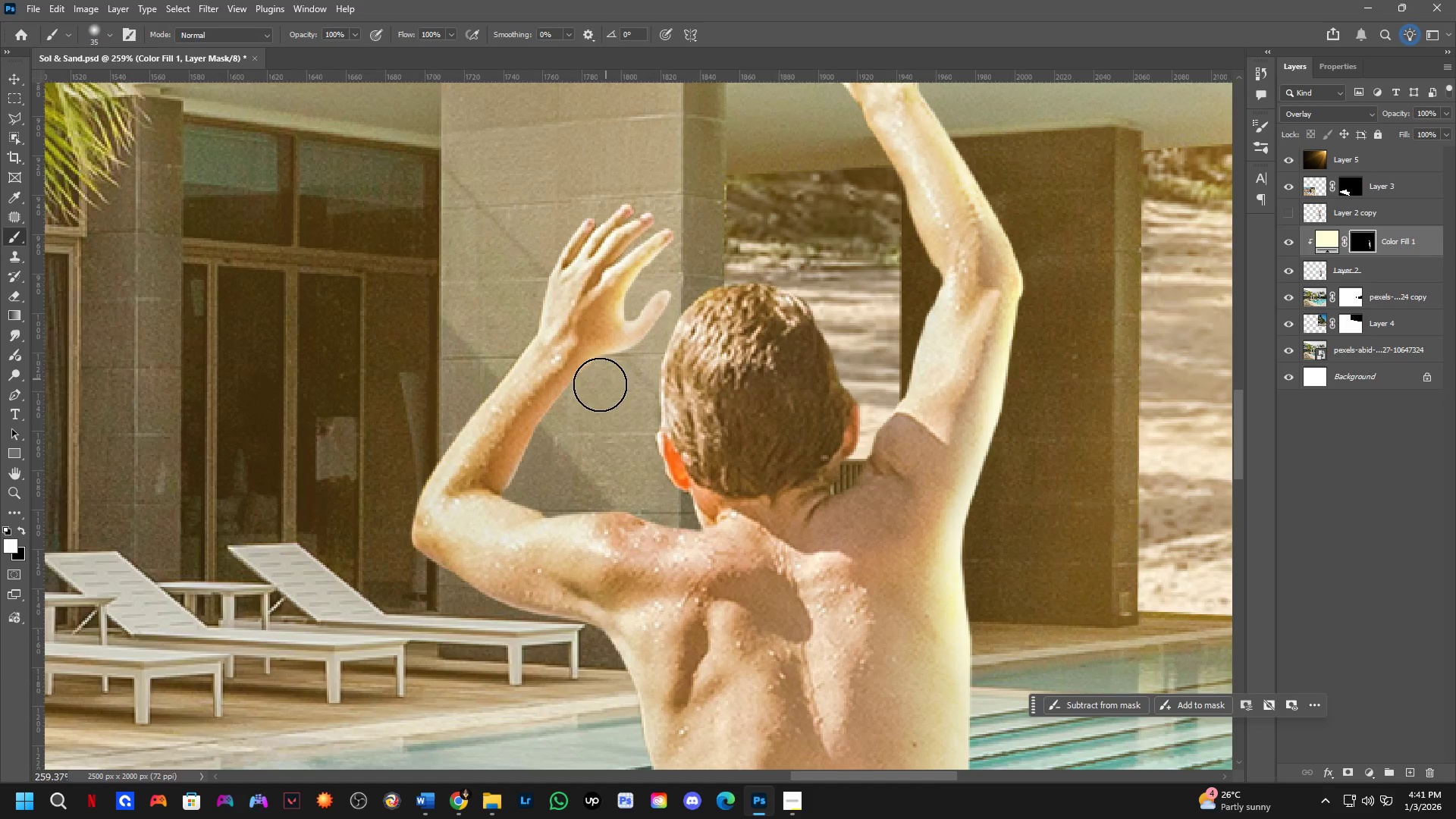 
left_click_drag(start_coordinate=[671, 313], to_coordinate=[648, 362])
 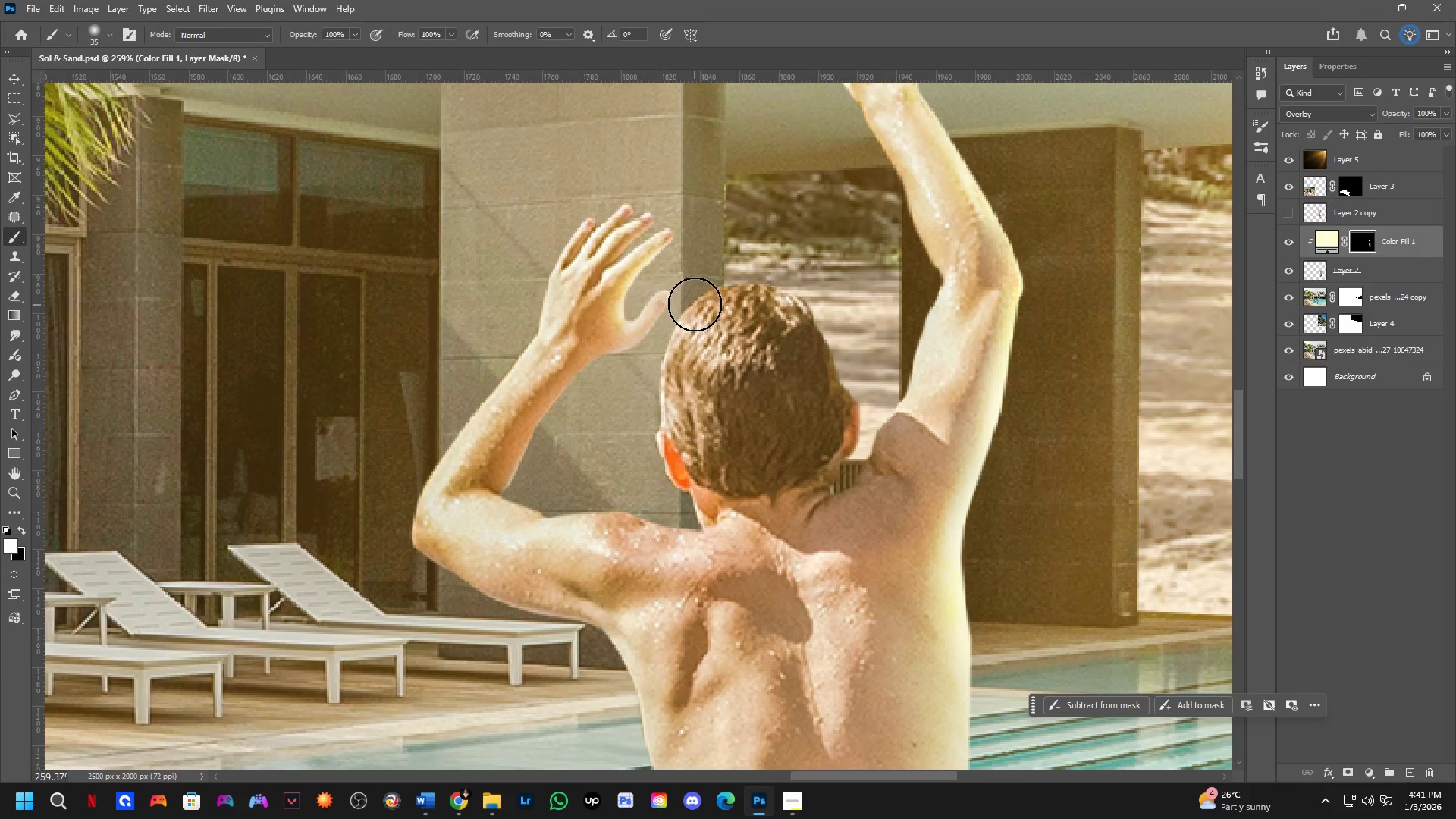 
left_click_drag(start_coordinate=[695, 305], to_coordinate=[667, 368])
 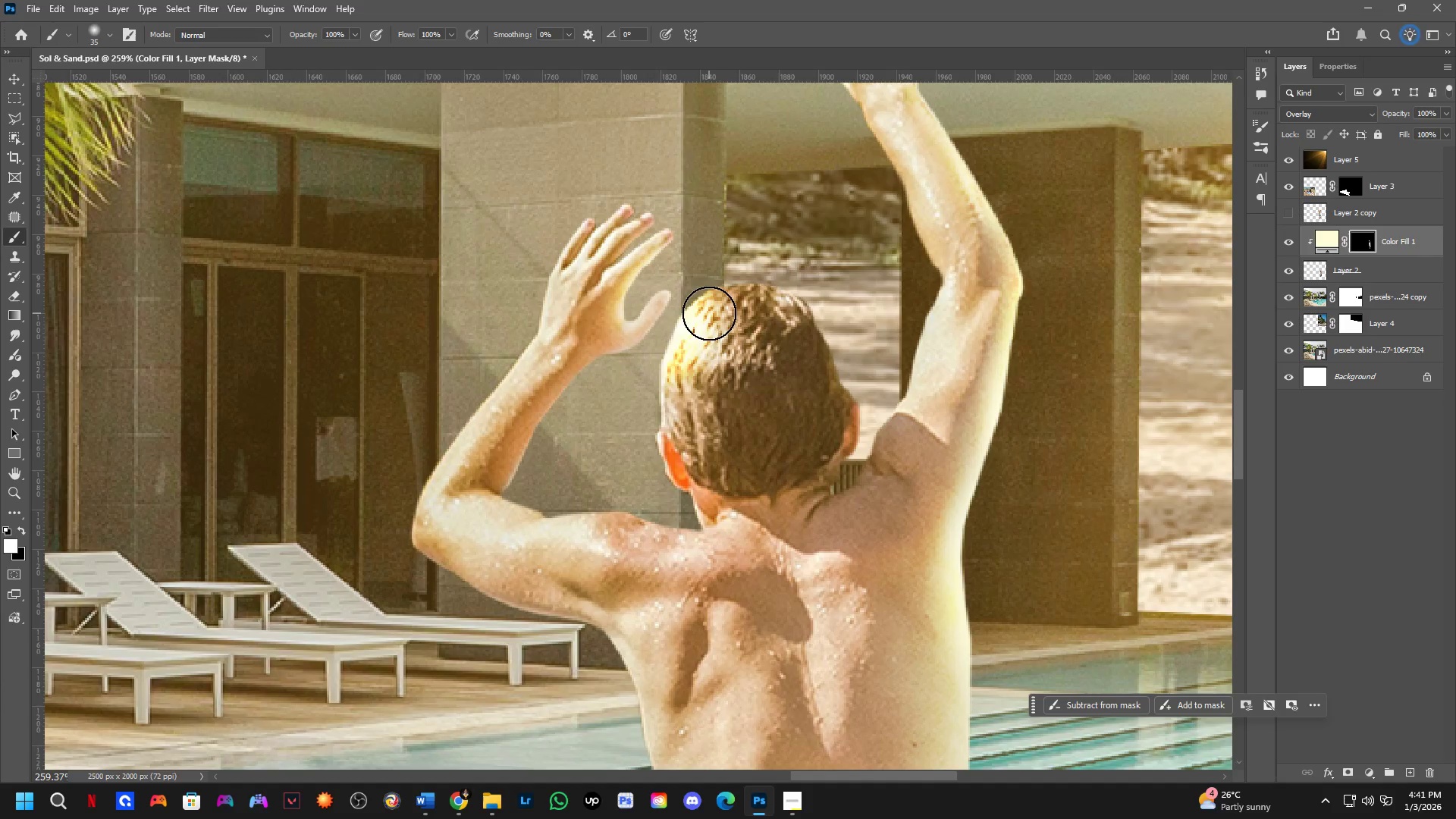 
left_click_drag(start_coordinate=[706, 318], to_coordinate=[699, 328])
 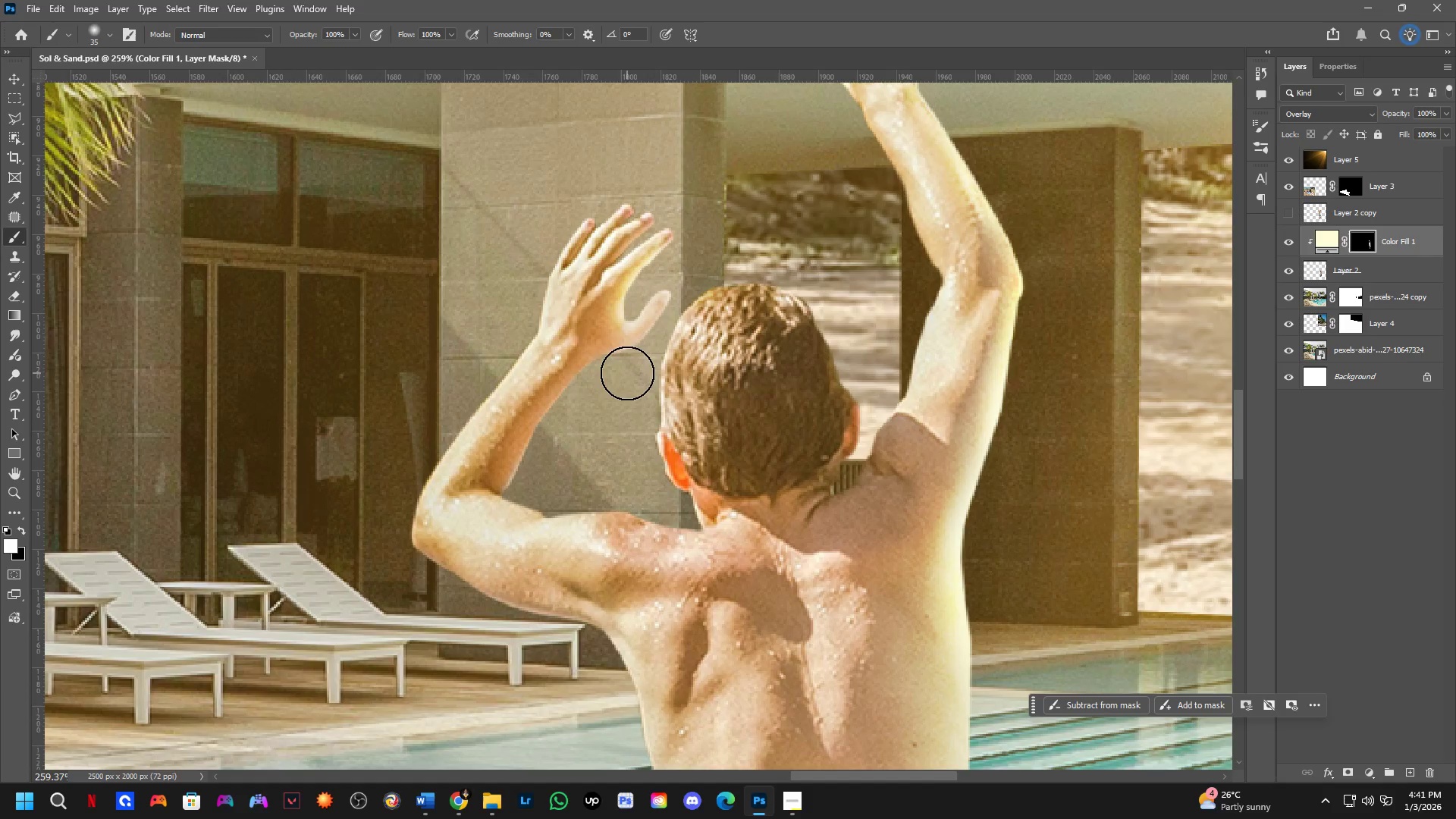 
left_click_drag(start_coordinate=[626, 372], to_coordinate=[532, 488])
 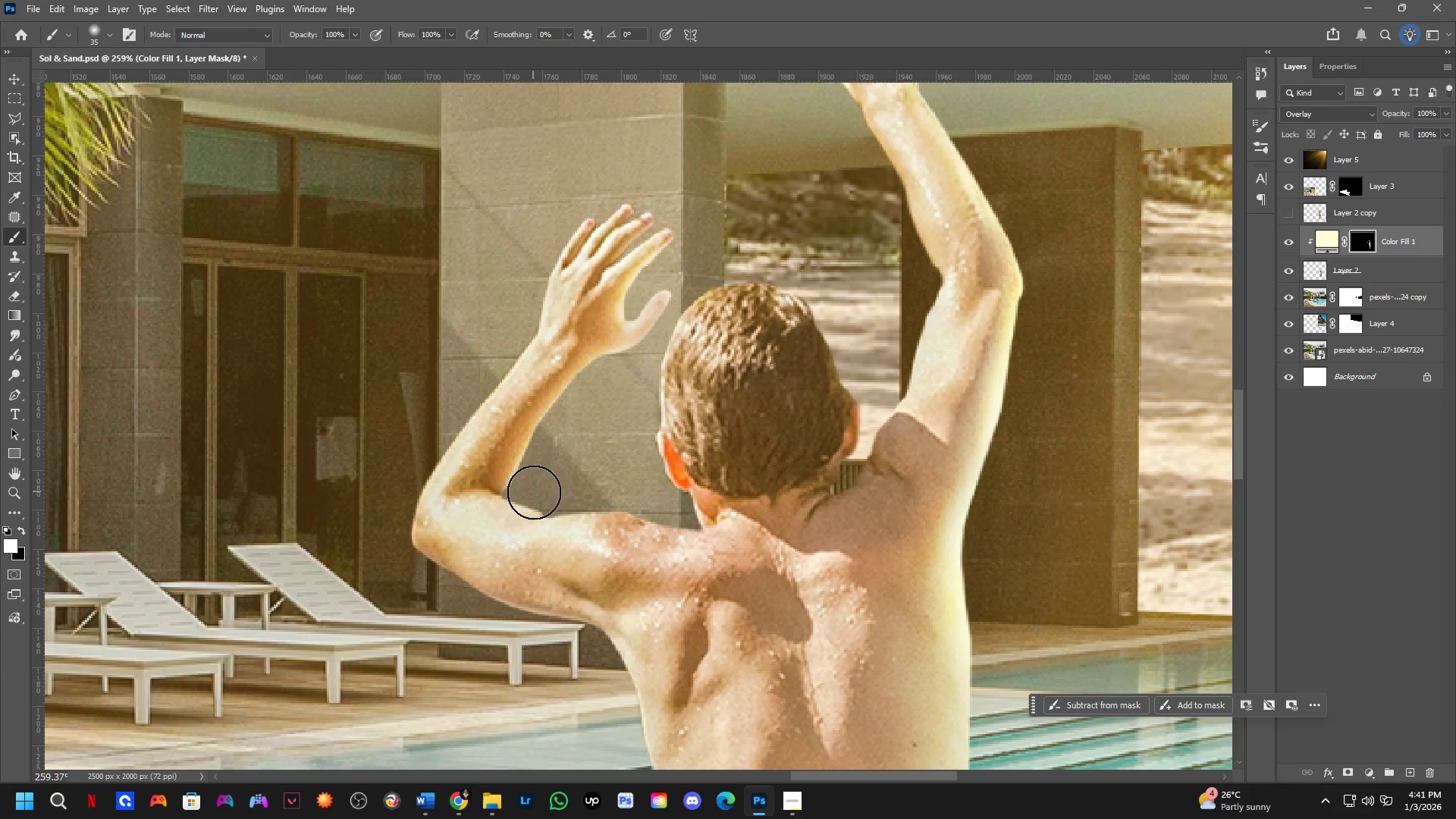 
left_click_drag(start_coordinate=[536, 494], to_coordinate=[675, 502])
 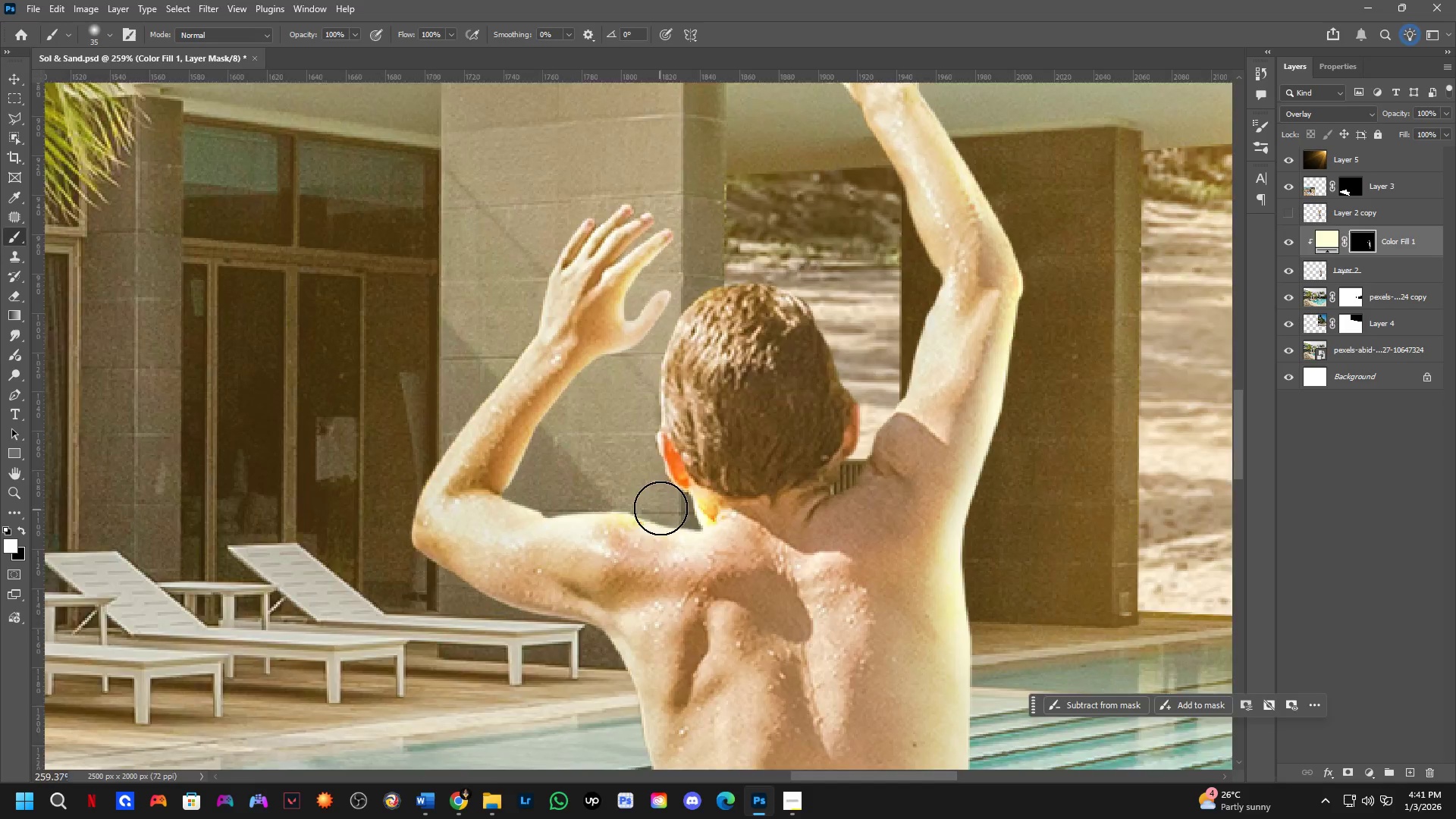 
key(Shift+ShiftLeft)
 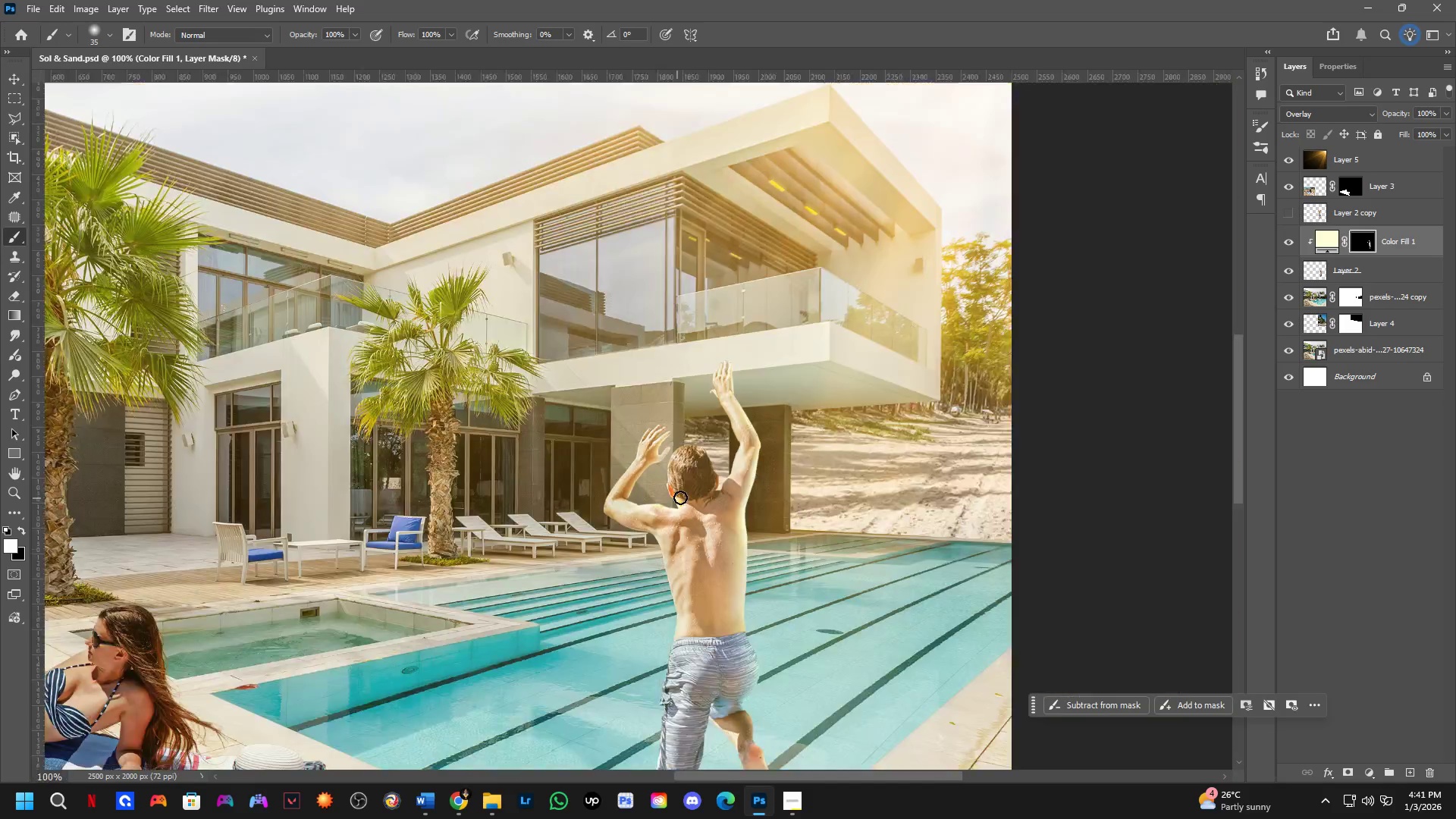 
hold_key(key=Space, duration=0.64)
 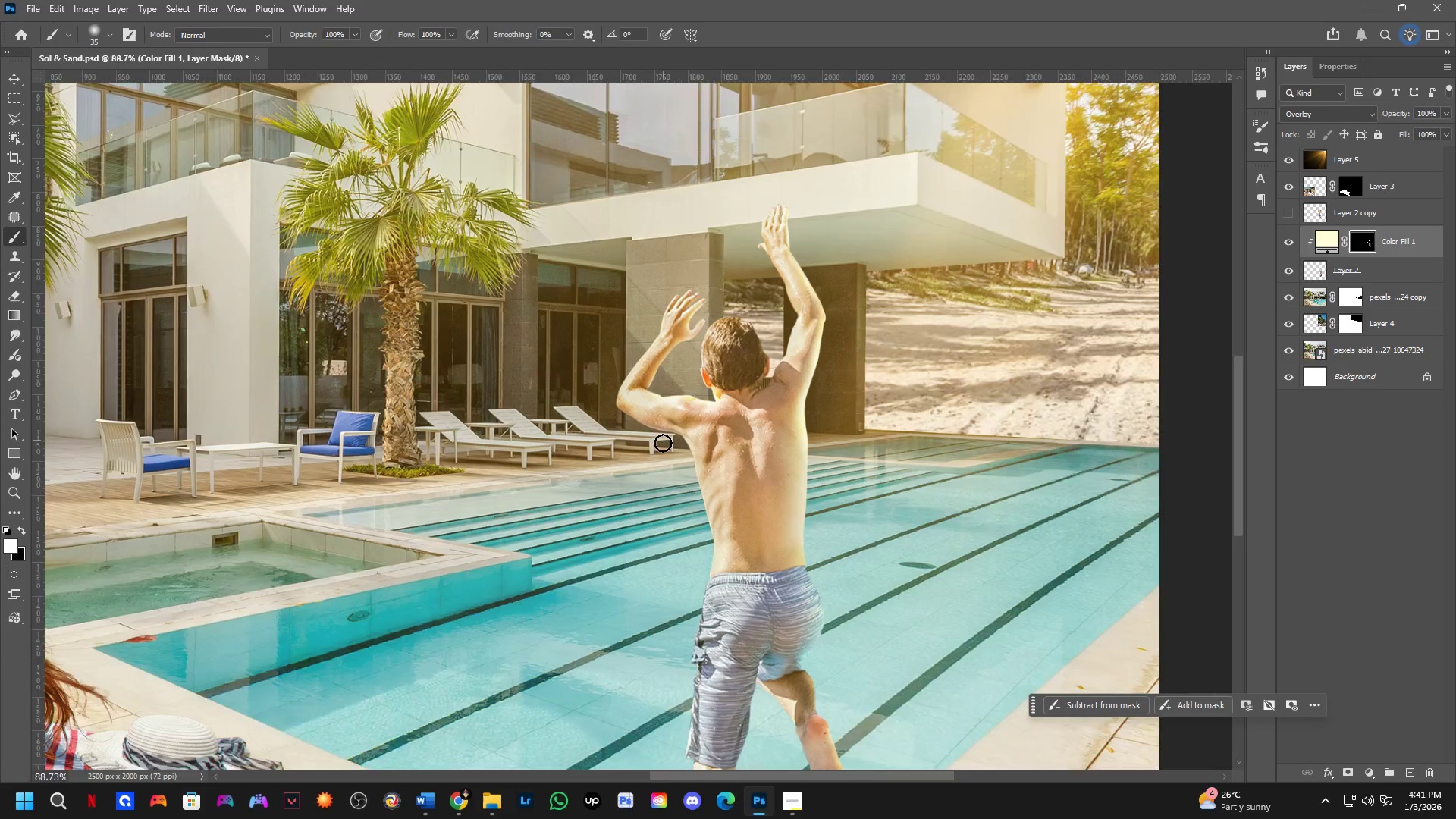 
left_click_drag(start_coordinate=[720, 530], to_coordinate=[738, 431])
 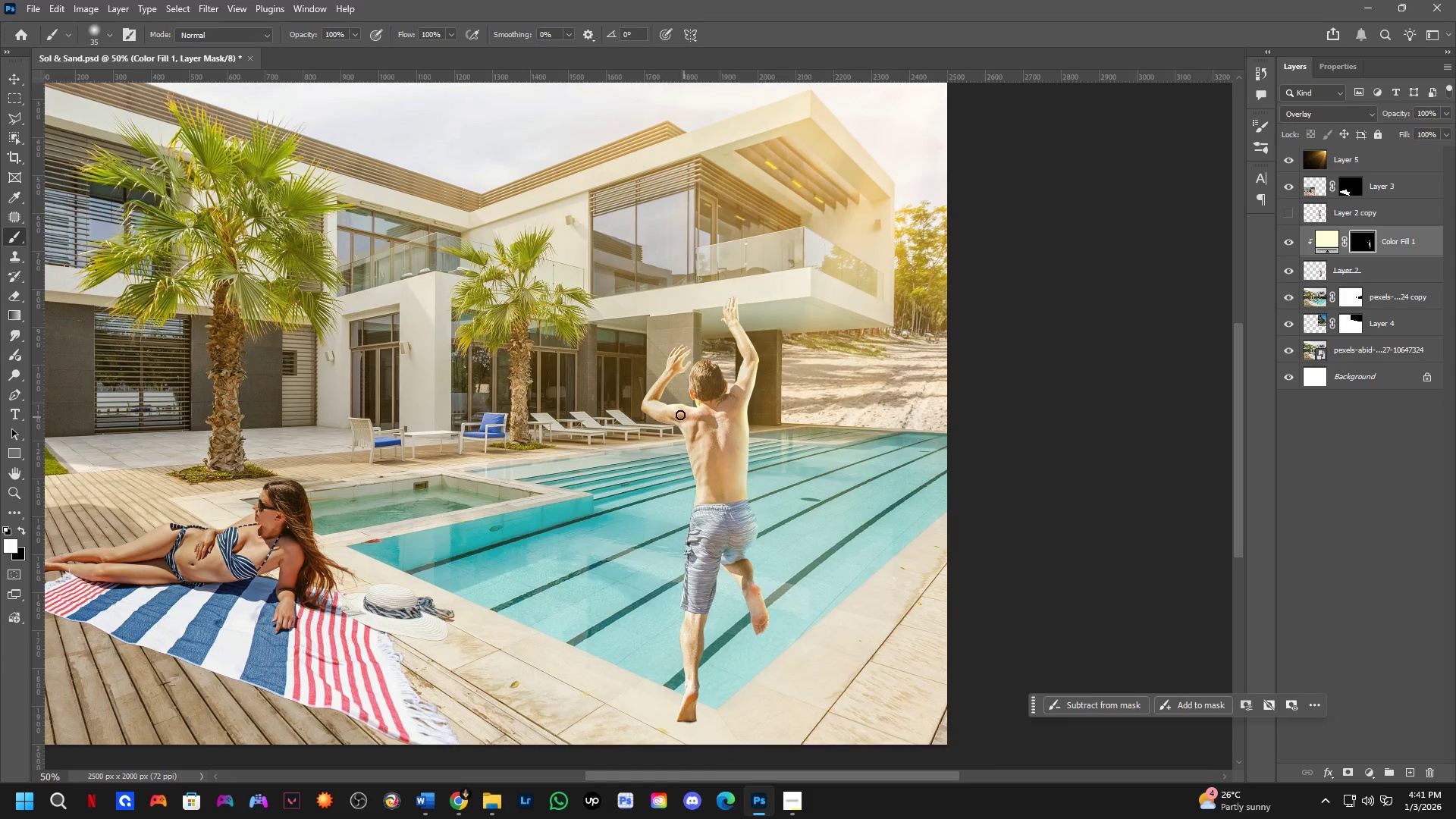 
scroll: coordinate [682, 497], scroll_direction: down, amount: 4.0
 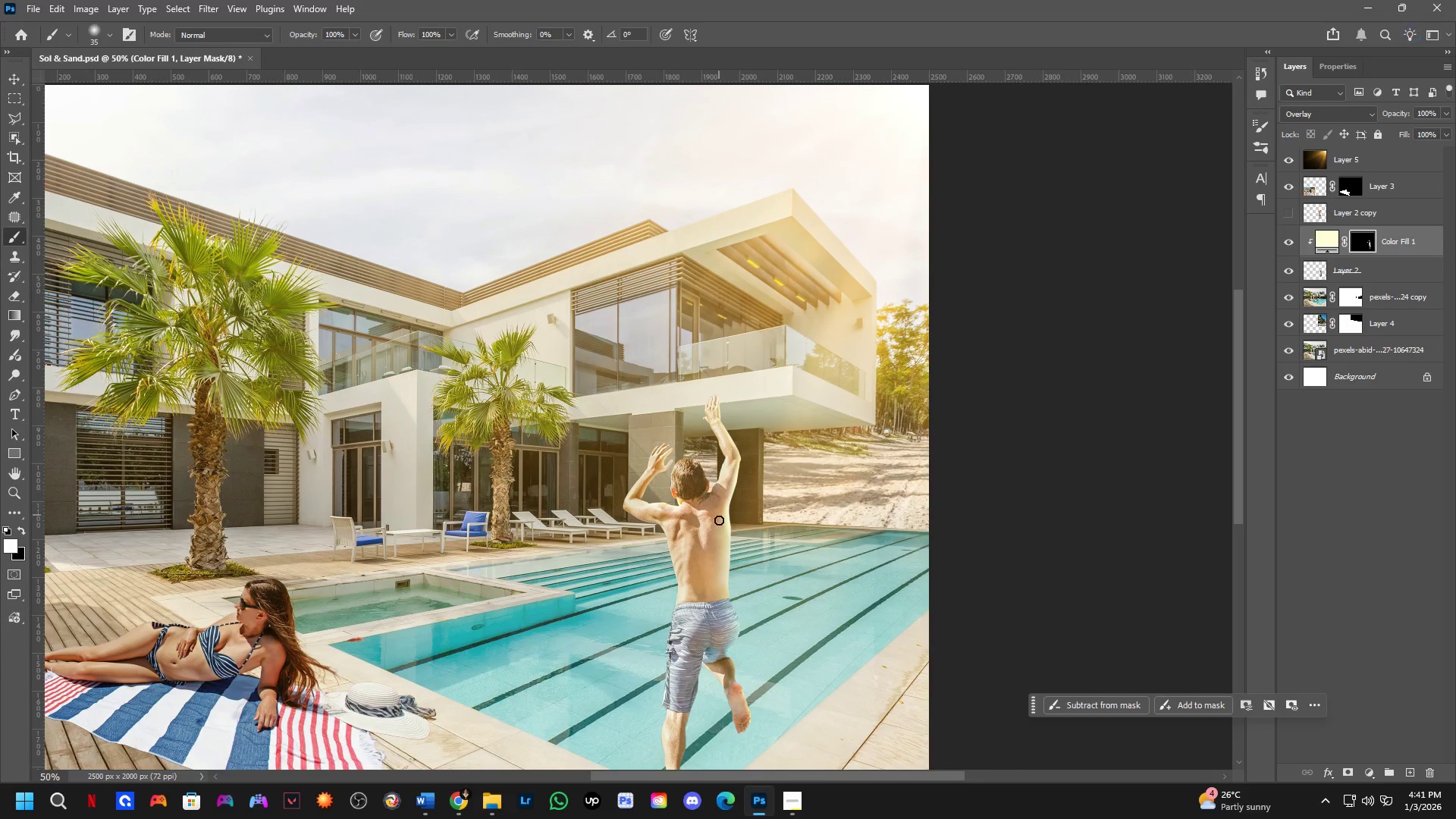 
key(Shift+ShiftLeft)
 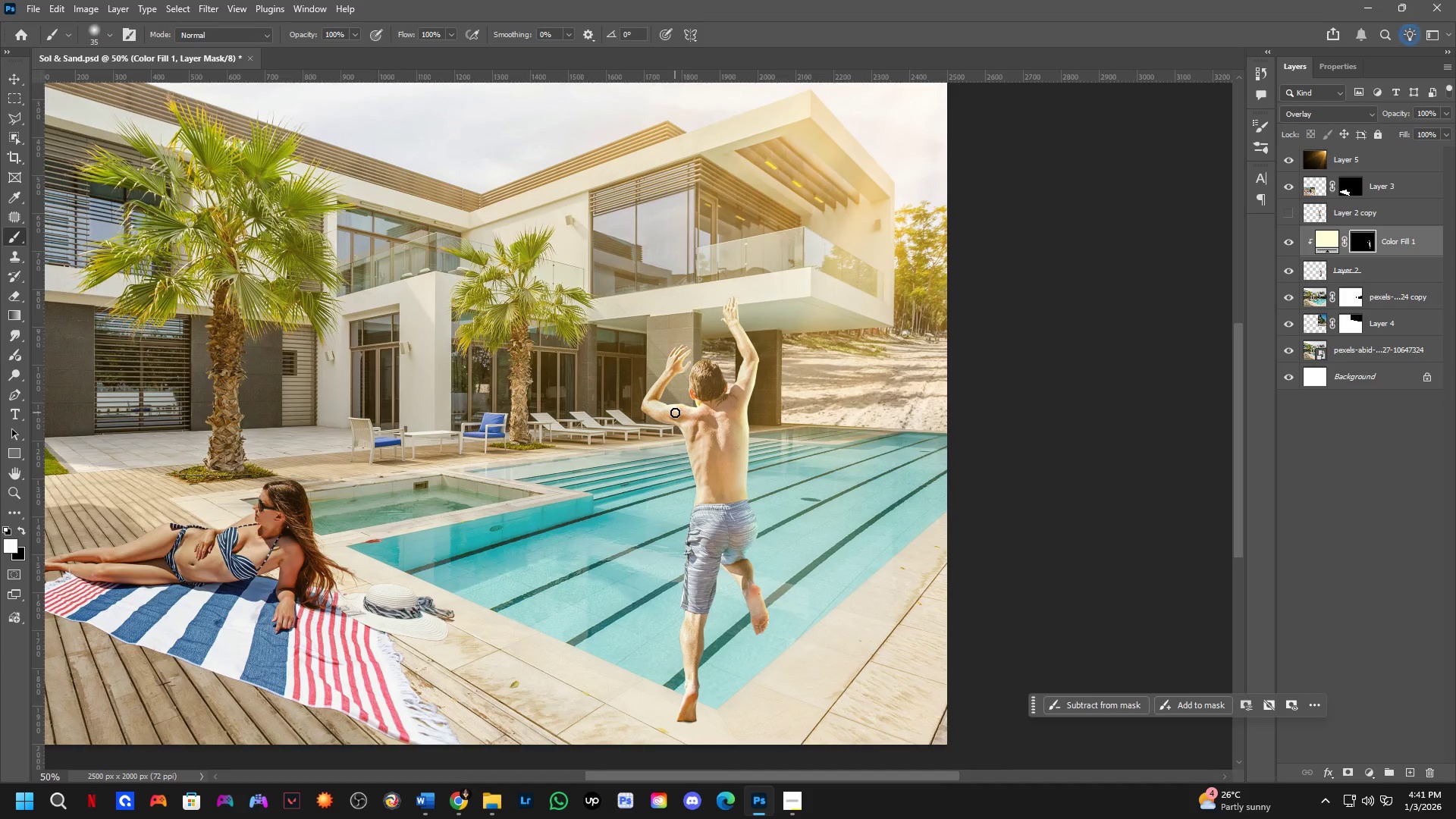 
key(Shift+ShiftLeft)
 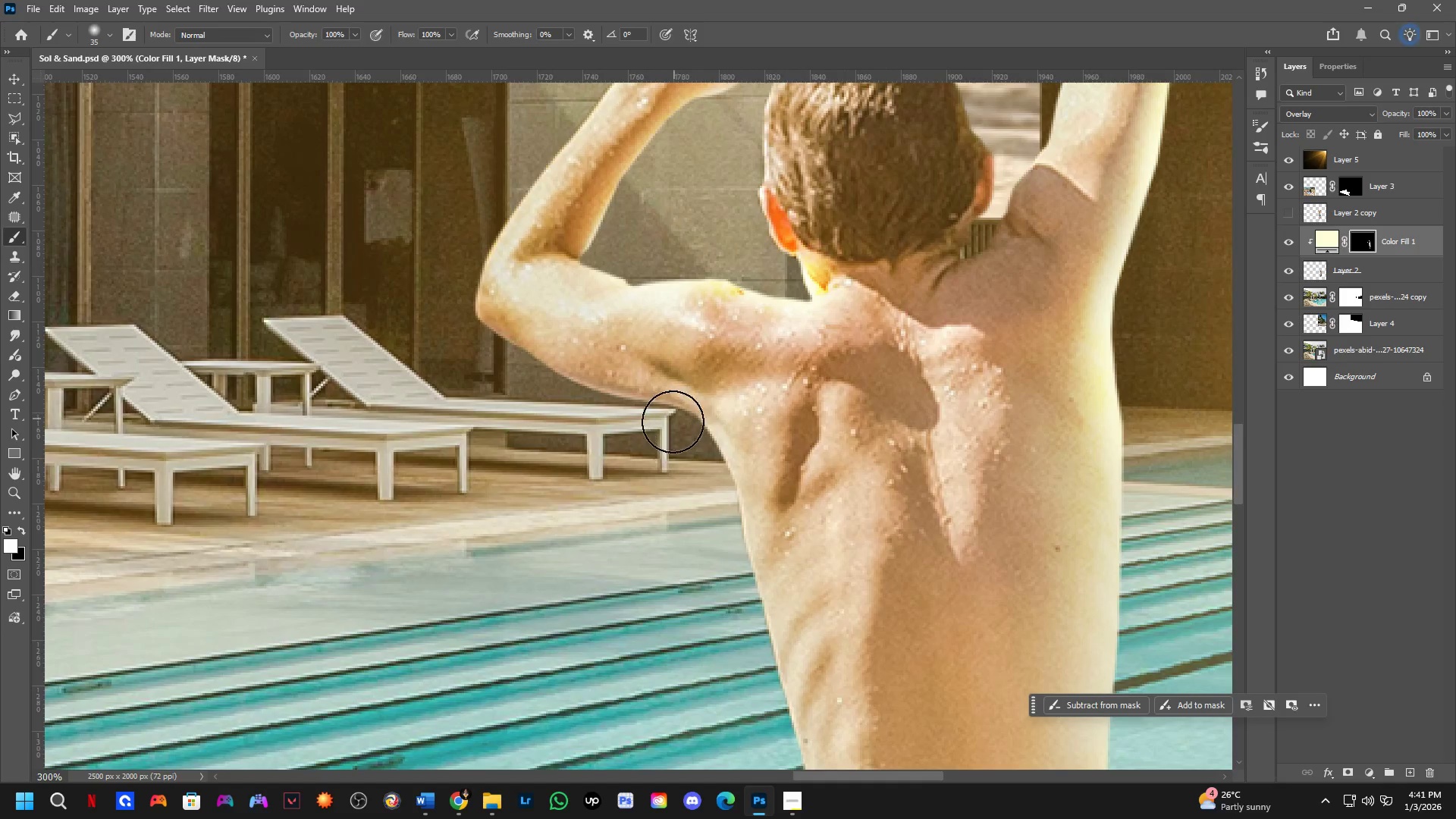 
left_click_drag(start_coordinate=[673, 433], to_coordinate=[477, 352])
 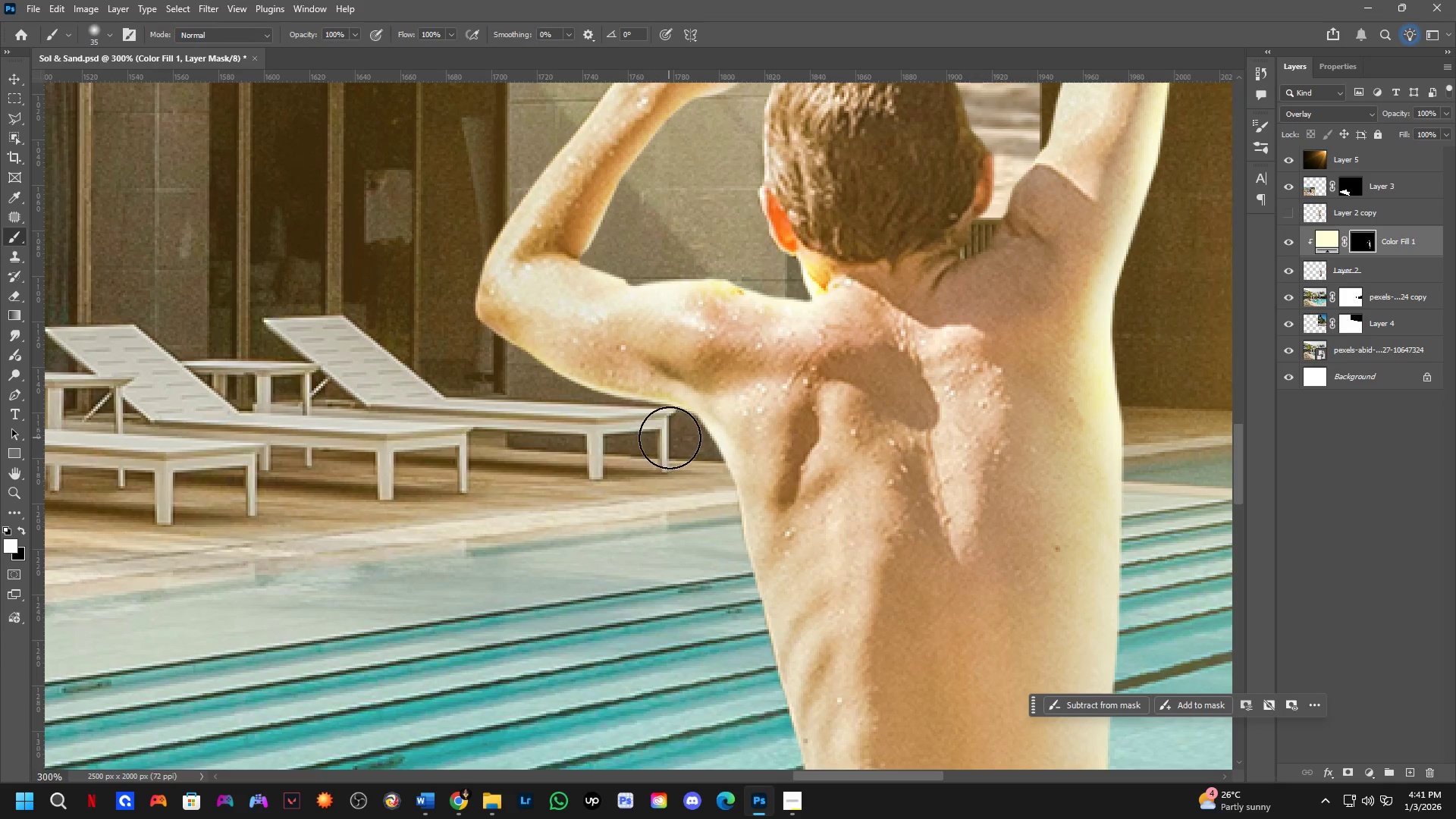 
scroll: coordinate [679, 435], scroll_direction: up, amount: 10.0
 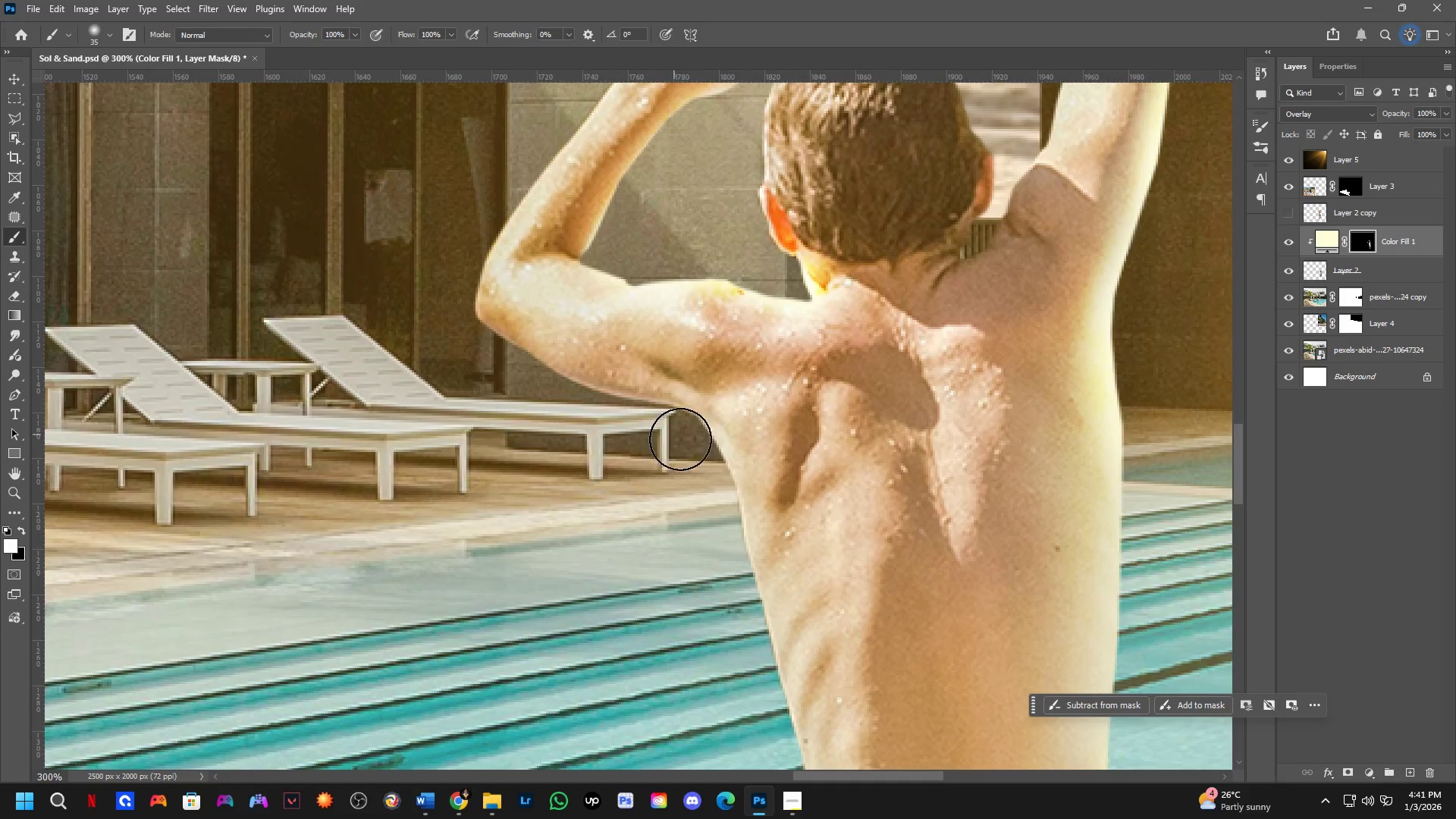 
left_click_drag(start_coordinate=[679, 443], to_coordinate=[734, 654])
 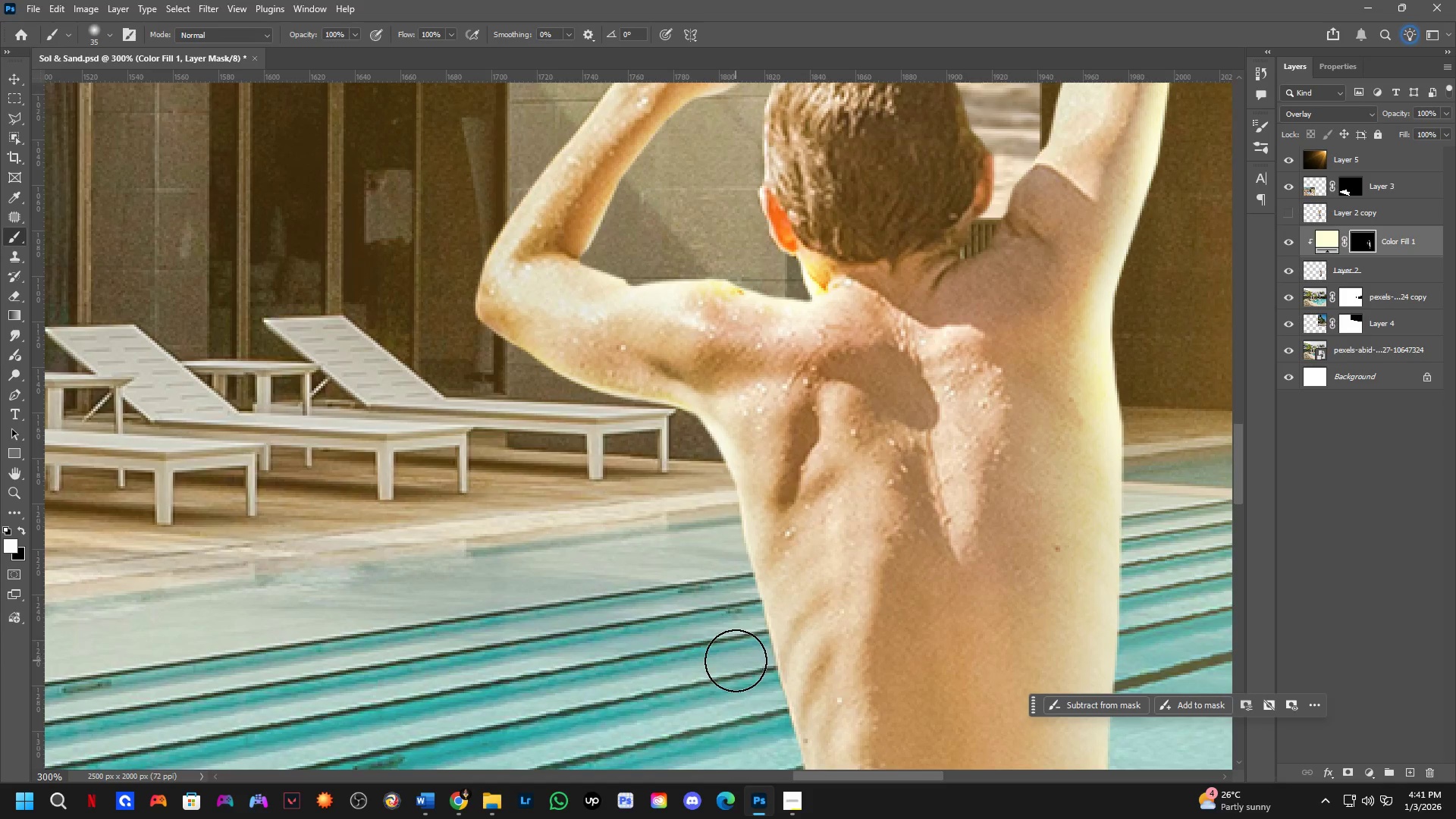 
hold_key(key=Space, duration=0.44)
 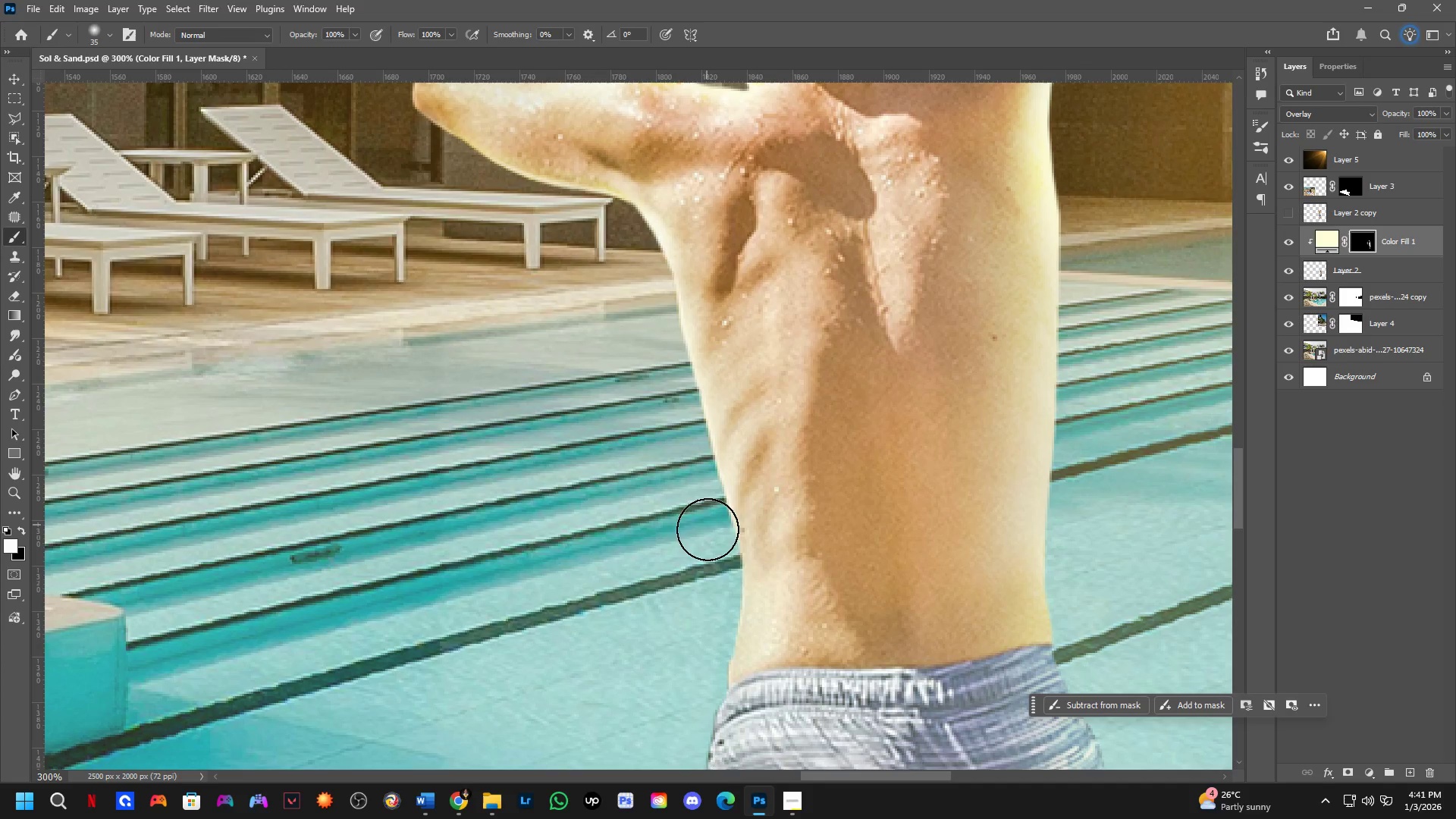 
left_click_drag(start_coordinate=[723, 630], to_coordinate=[660, 419])
 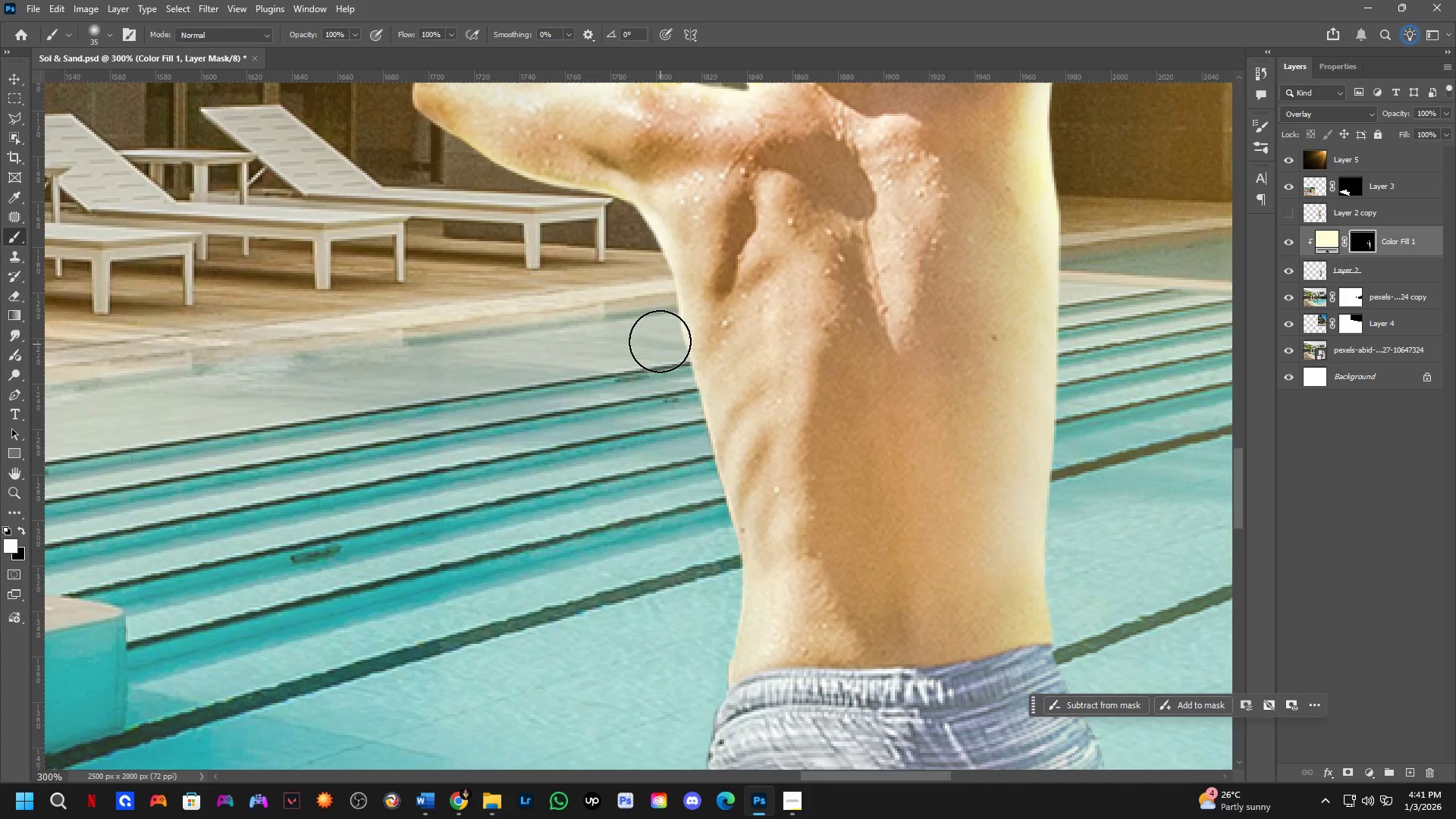 
left_click_drag(start_coordinate=[660, 337], to_coordinate=[709, 673])
 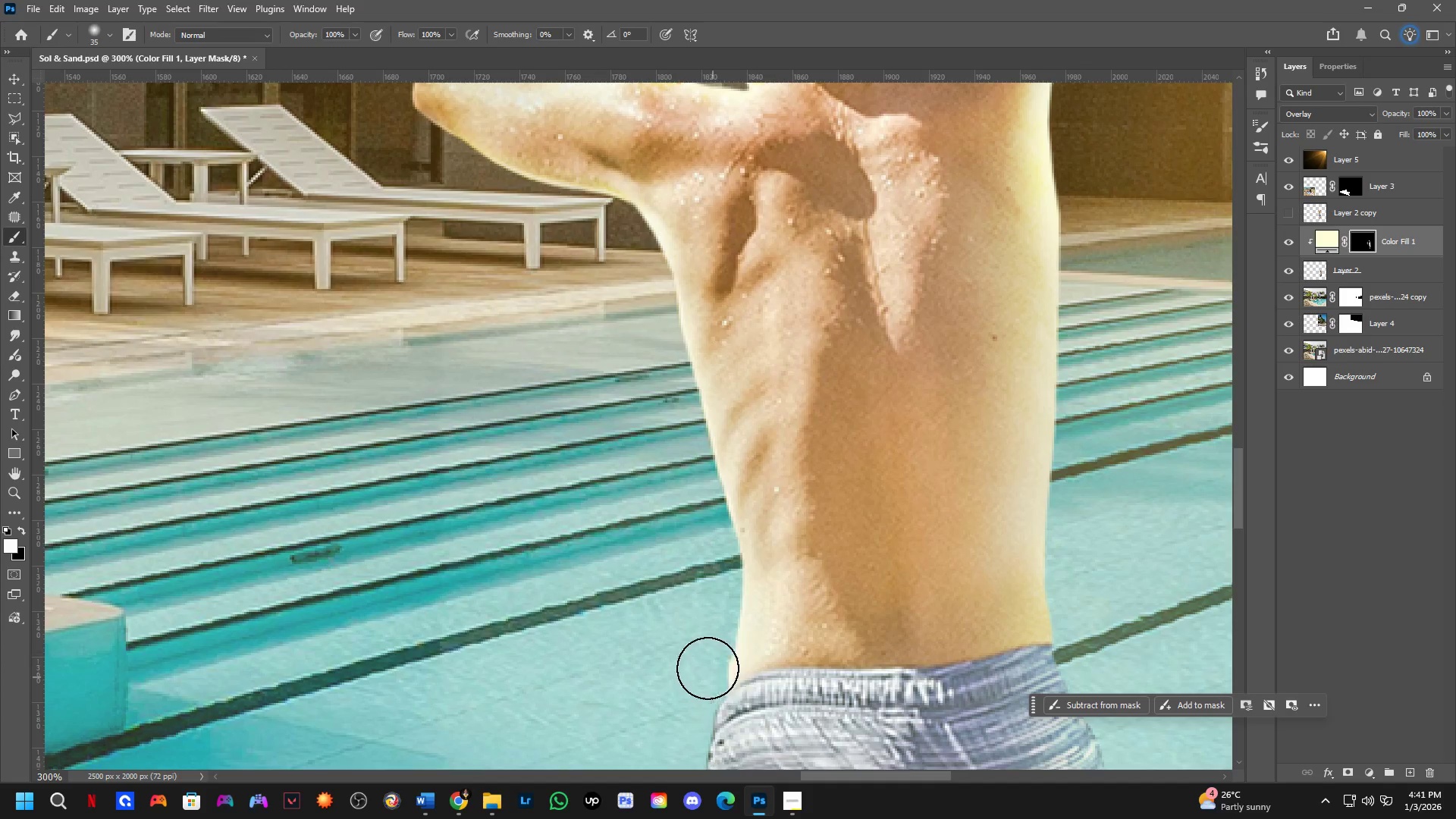 
key(Shift+ShiftLeft)
 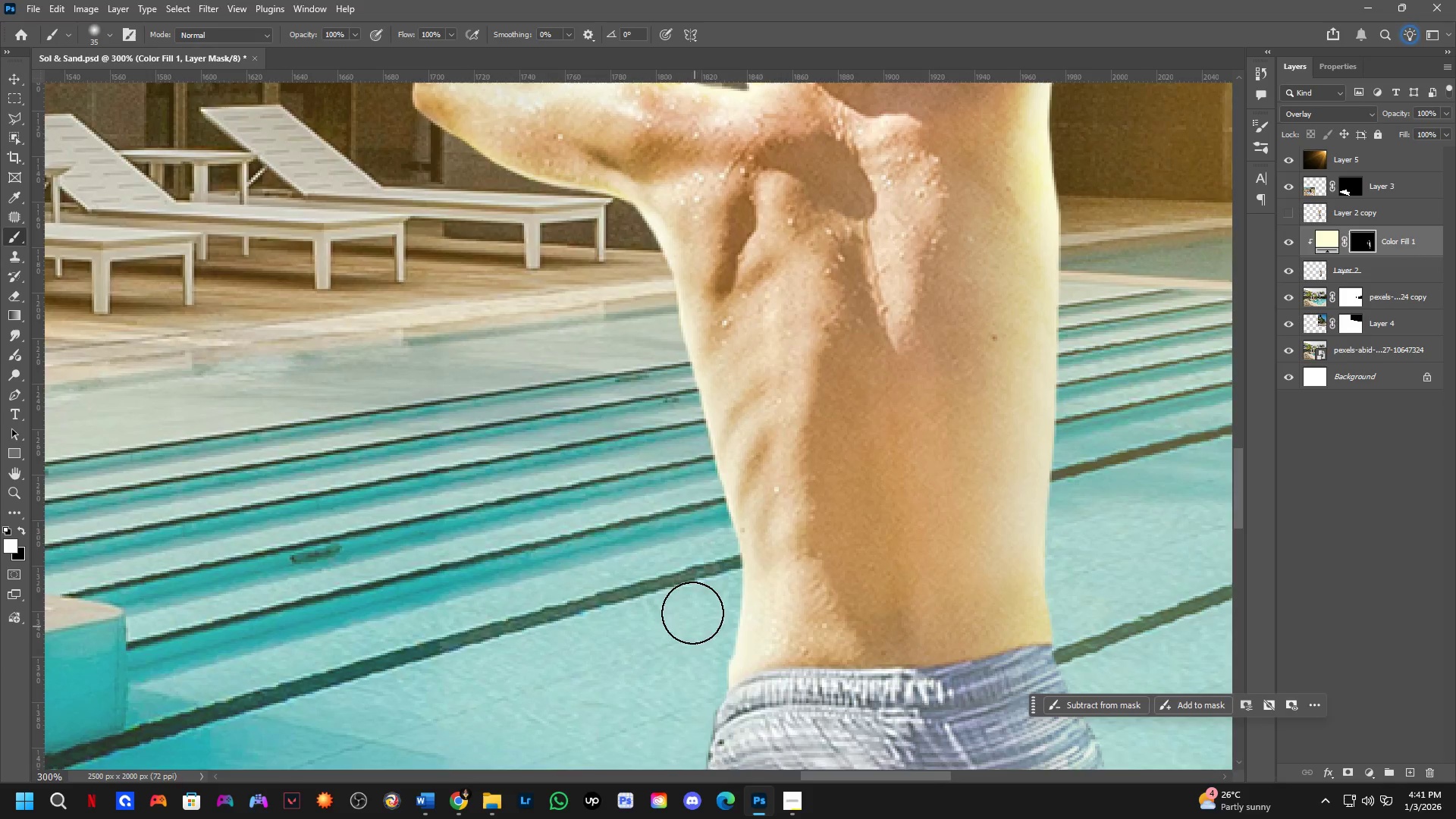 
hold_key(key=Space, duration=0.66)
 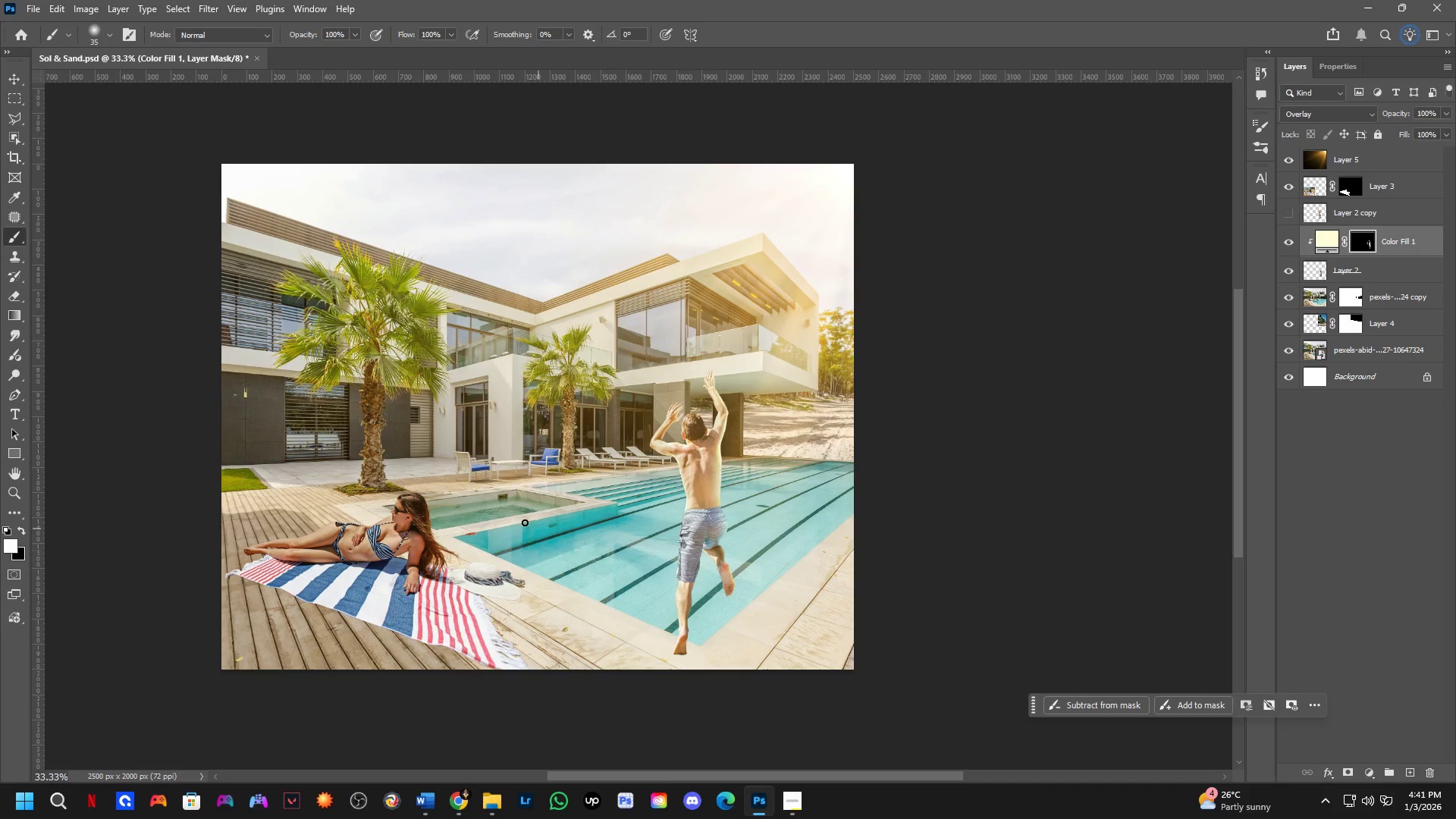 
left_click_drag(start_coordinate=[725, 595], to_coordinate=[725, 573])
 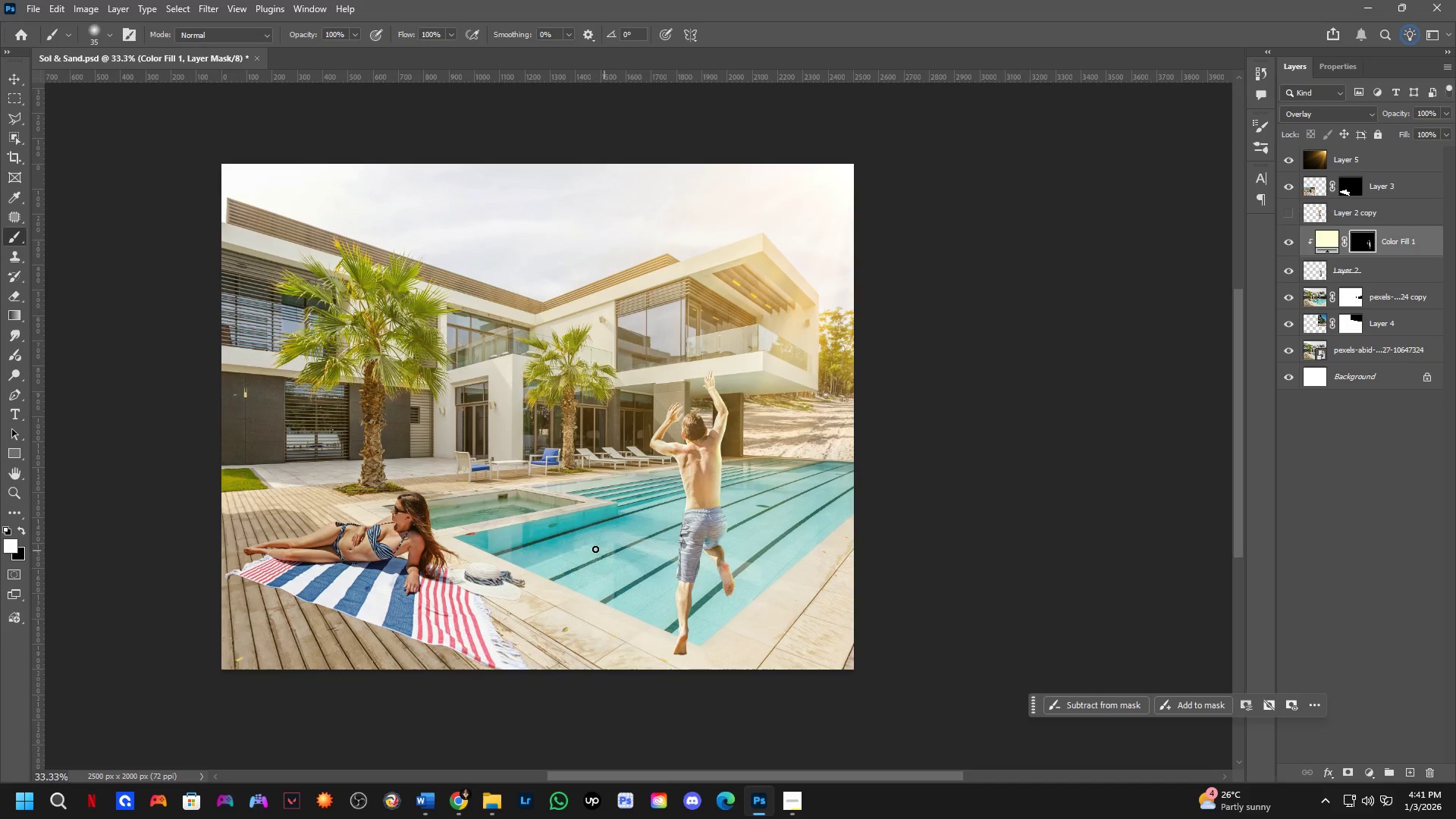 
scroll: coordinate [679, 515], scroll_direction: down, amount: 6.0
 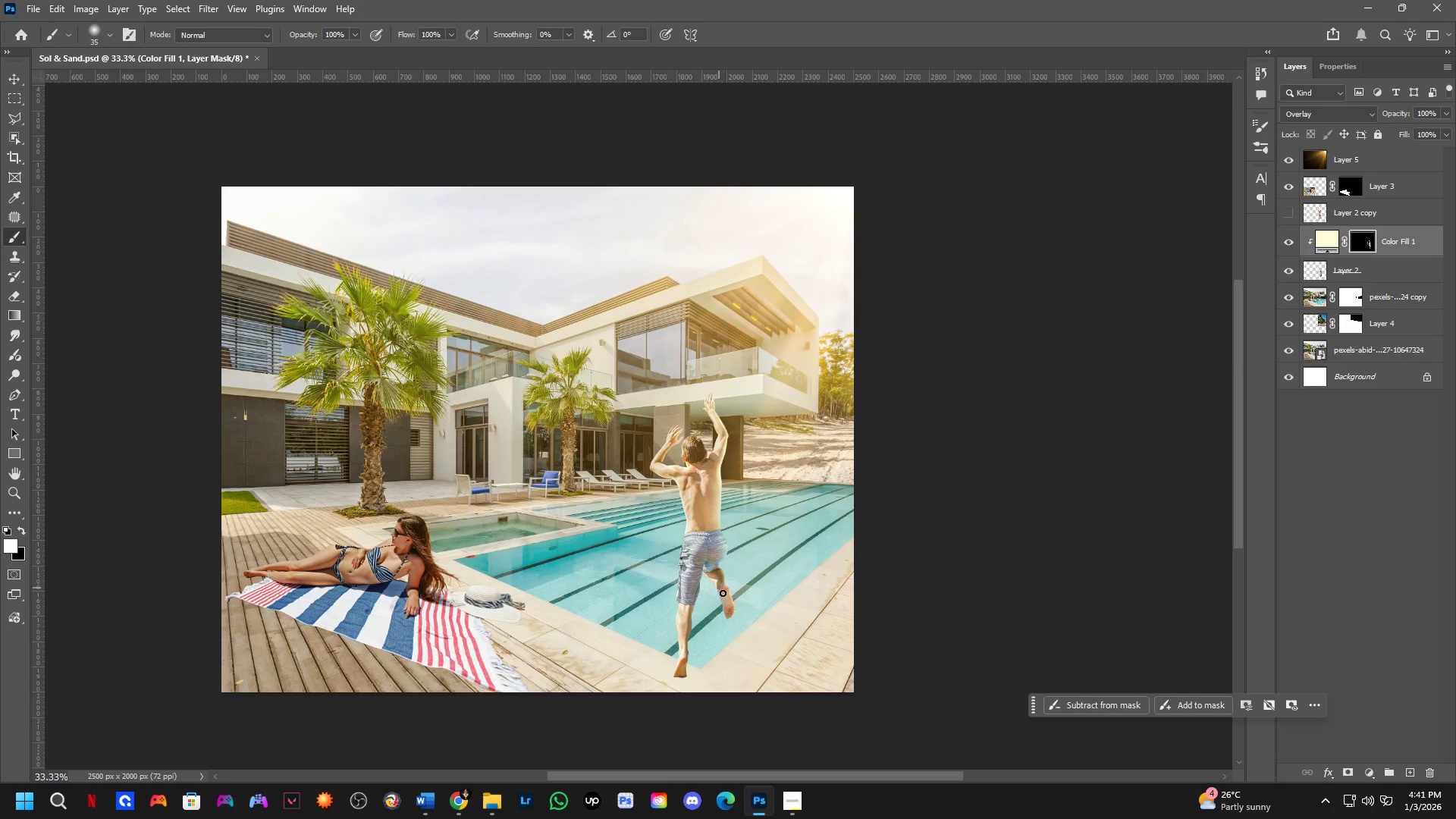 
key(Shift+ShiftLeft)
 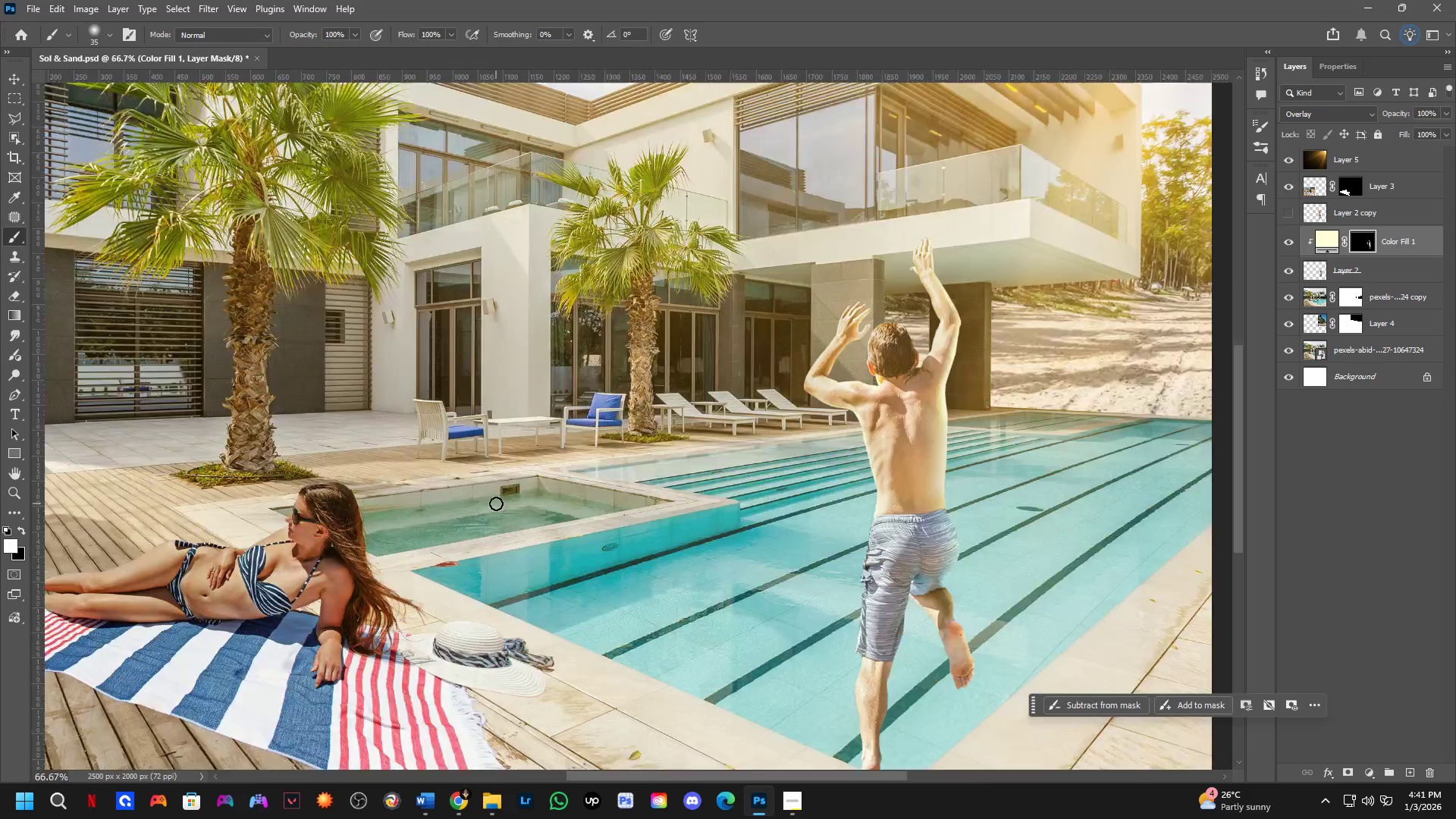 
hold_key(key=Space, duration=0.58)
 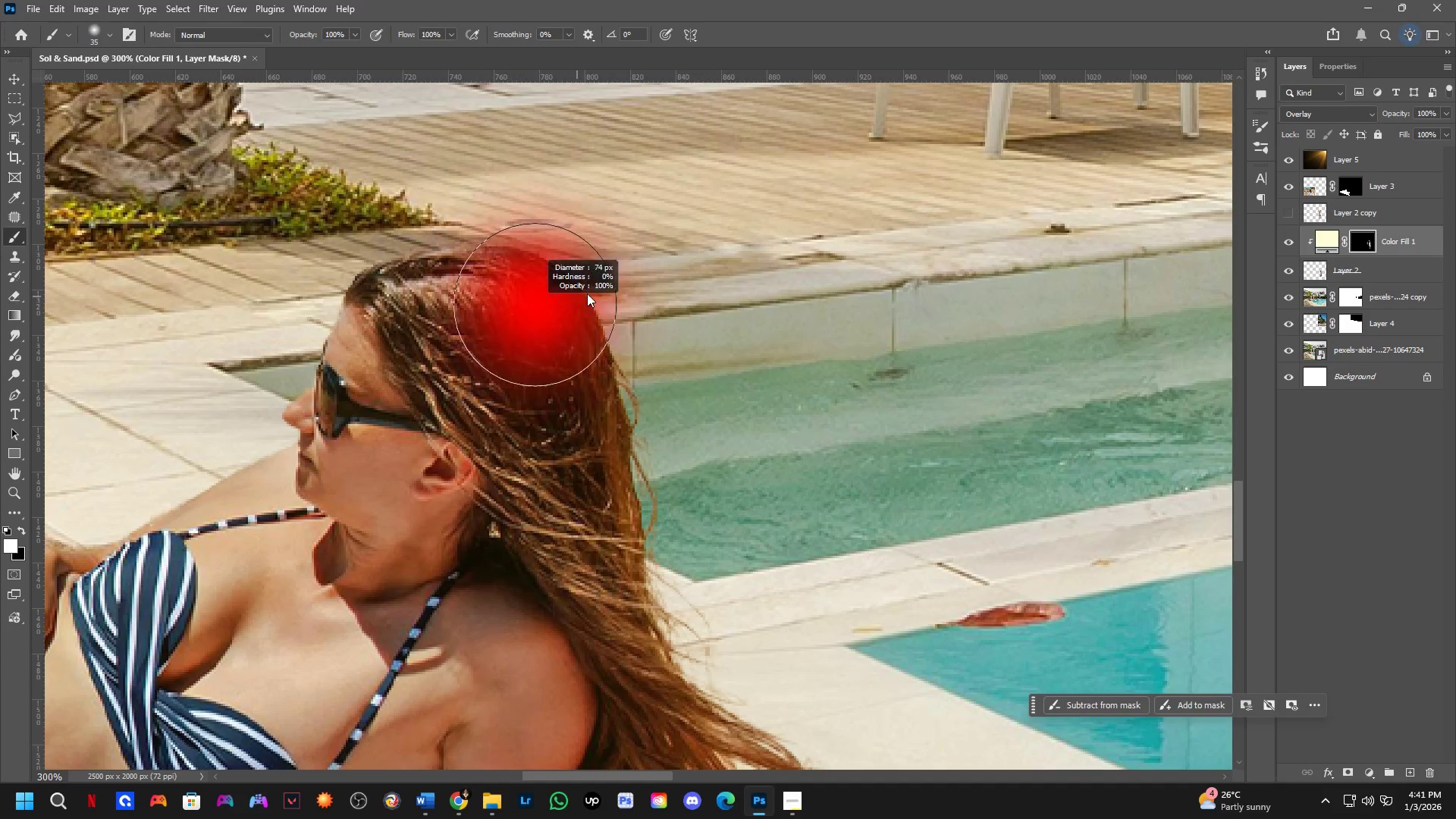 
left_click_drag(start_coordinate=[294, 538], to_coordinate=[1015, 381])
 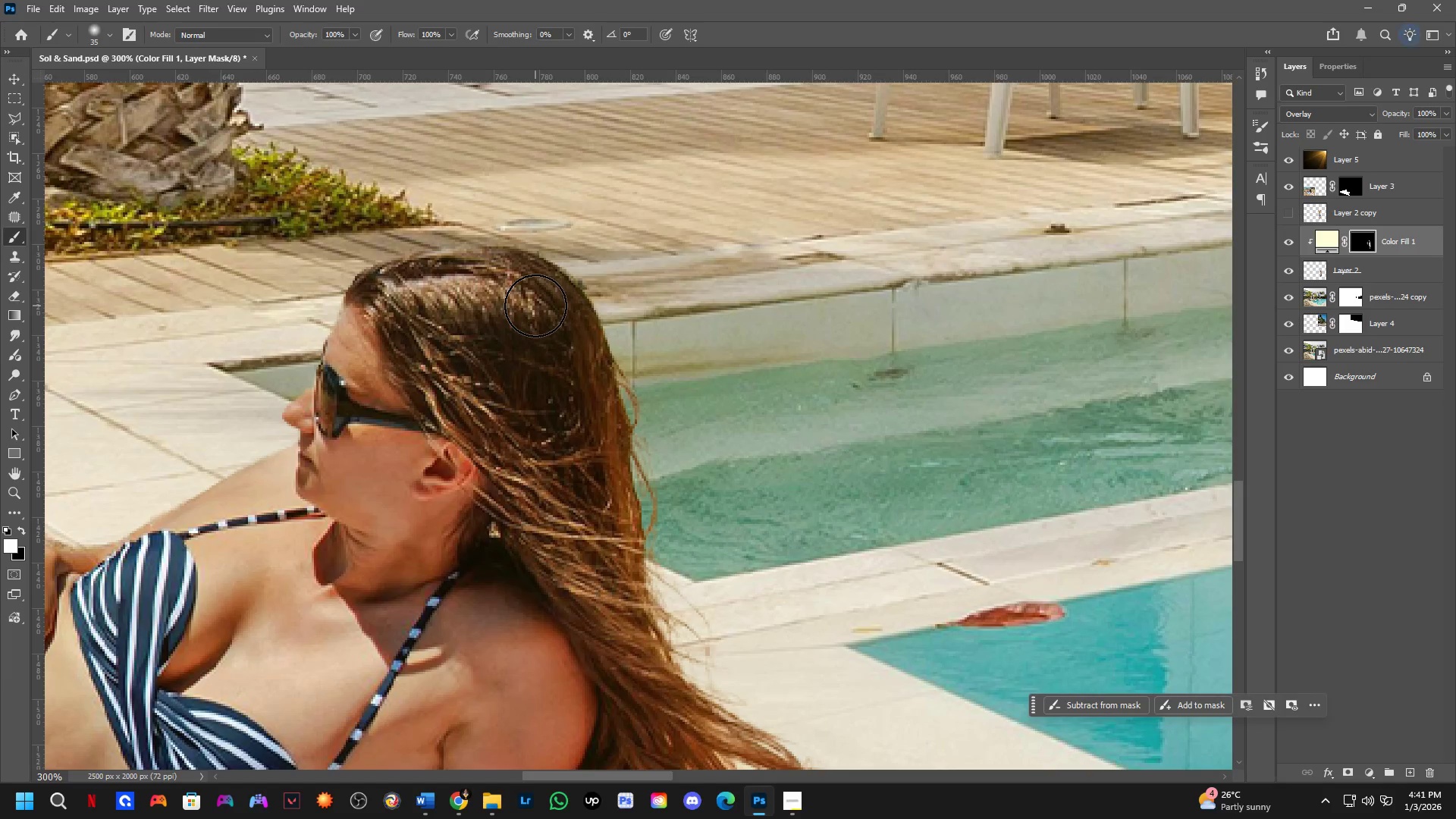 
scroll: coordinate [467, 510], scroll_direction: up, amount: 5.0
 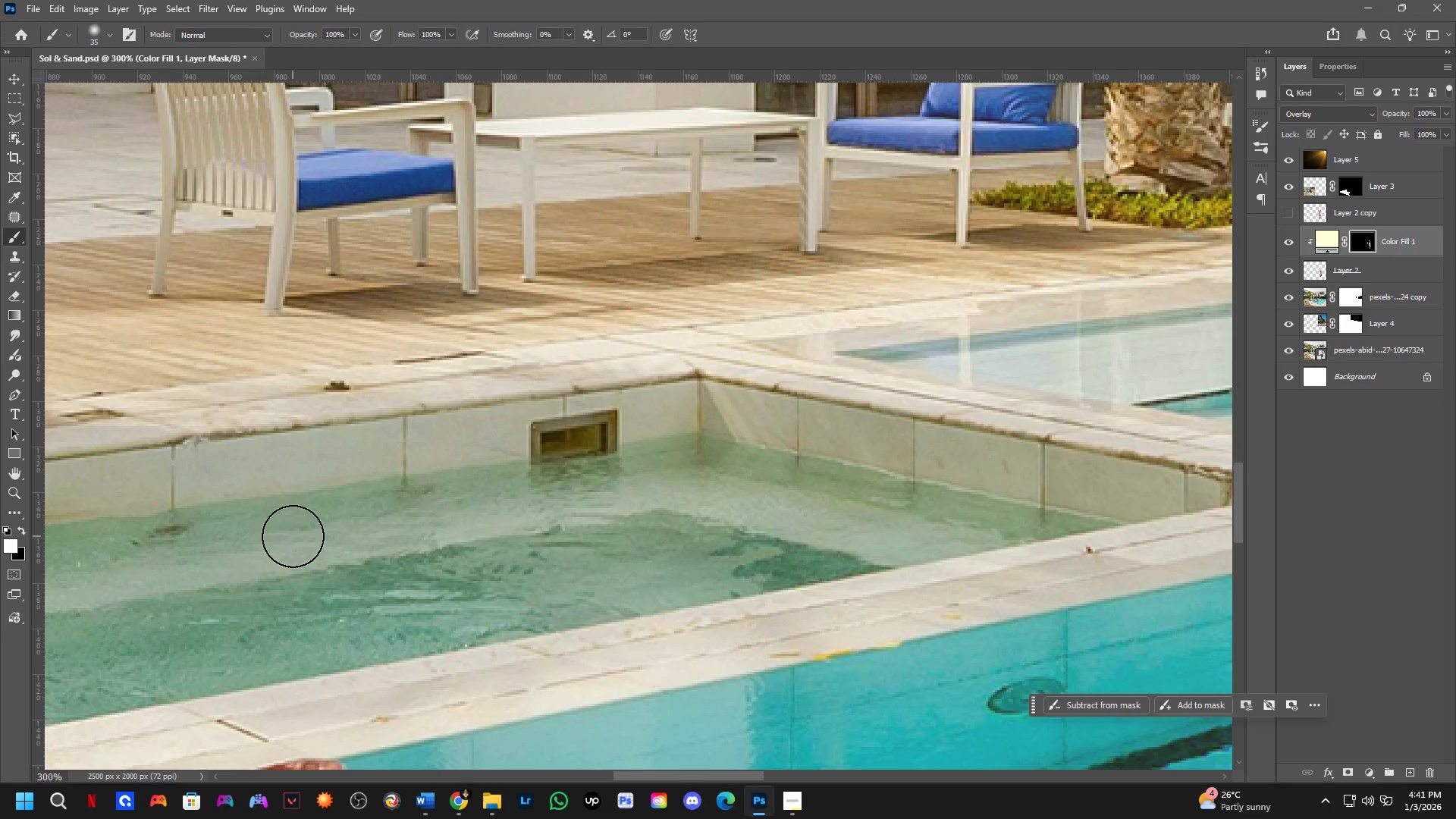 
key(Alt+AltLeft)
 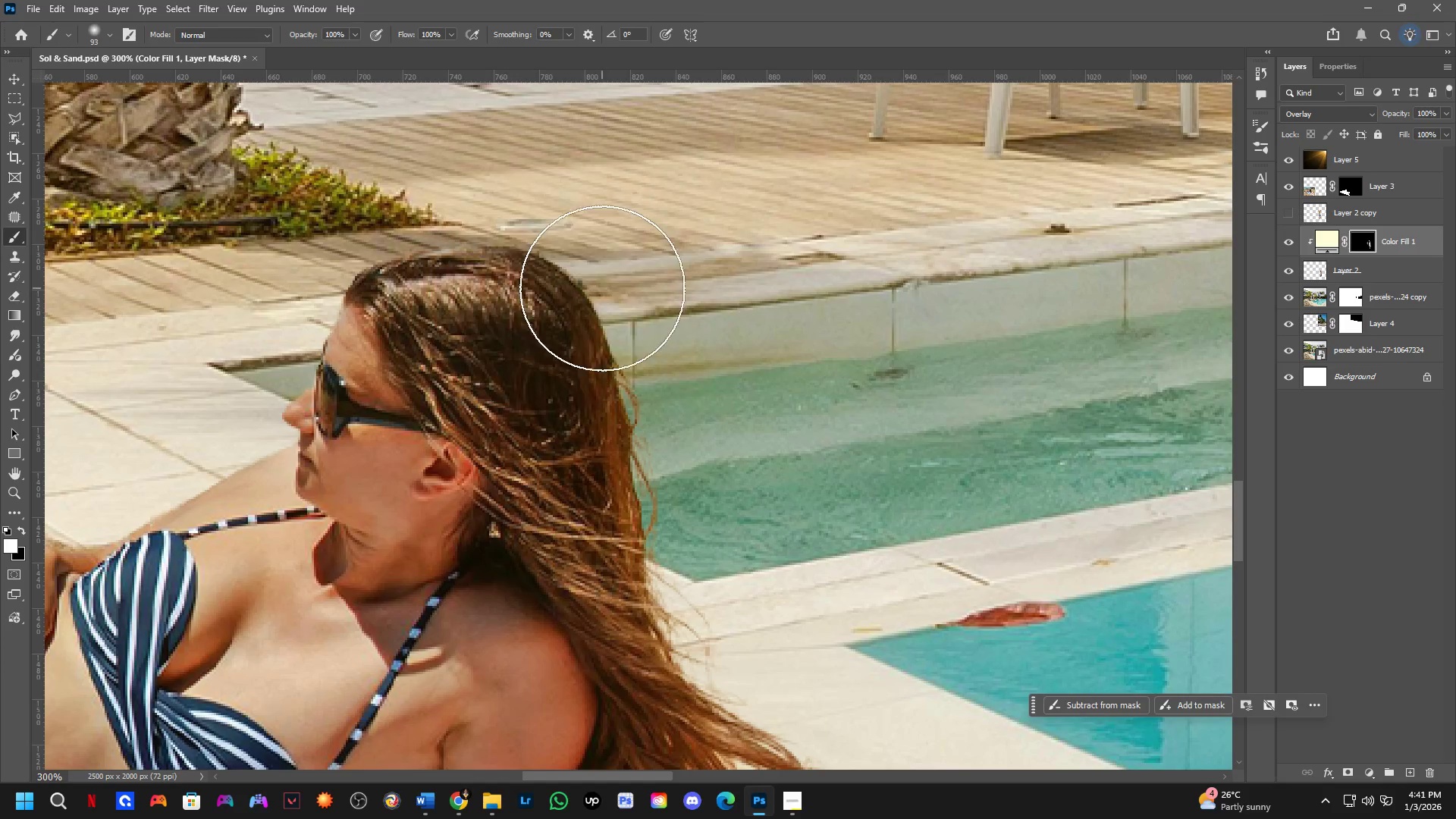 
left_click_drag(start_coordinate=[532, 220], to_coordinate=[618, 277])
 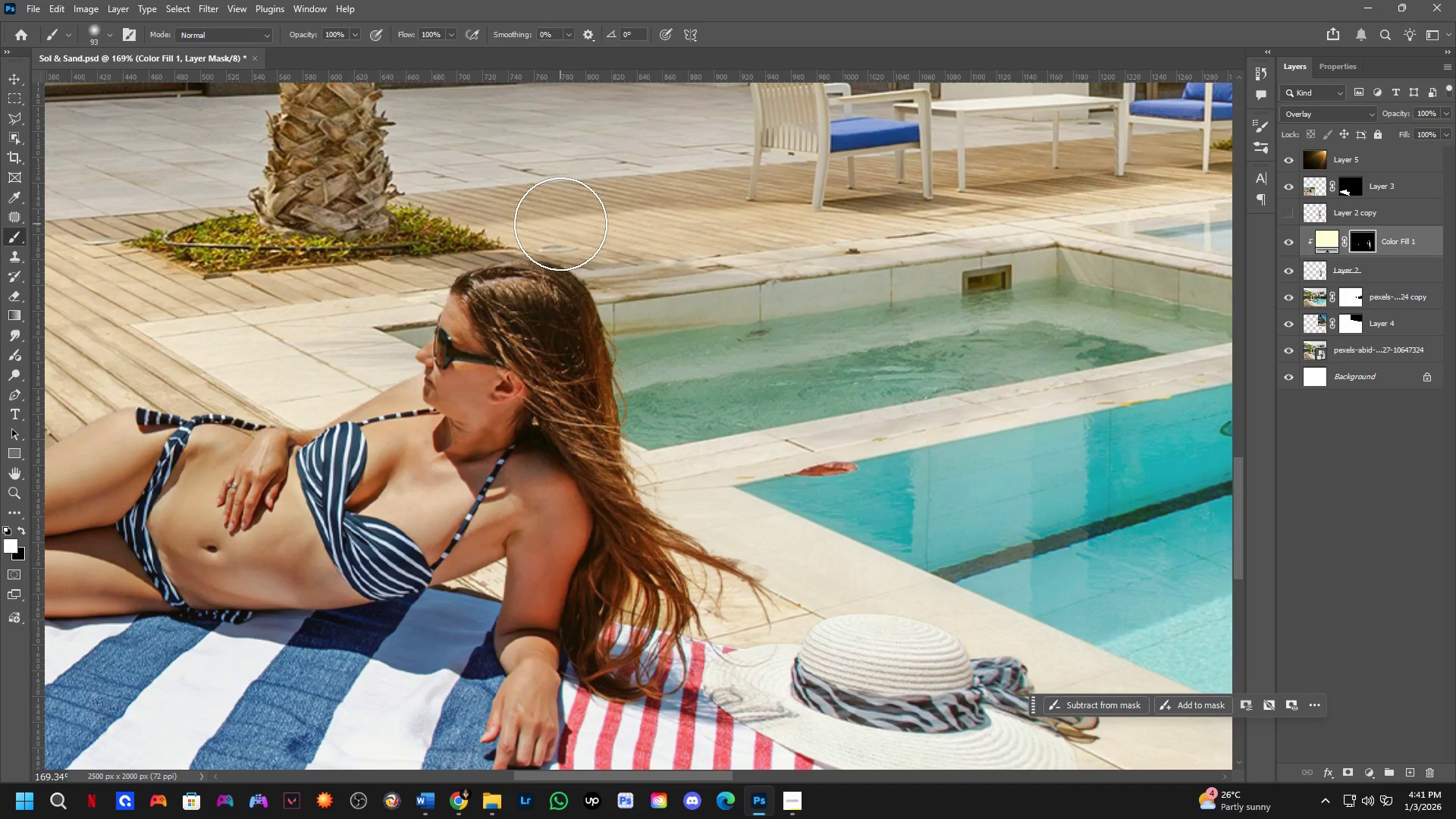 
scroll: coordinate [587, 281], scroll_direction: down, amount: 5.0
 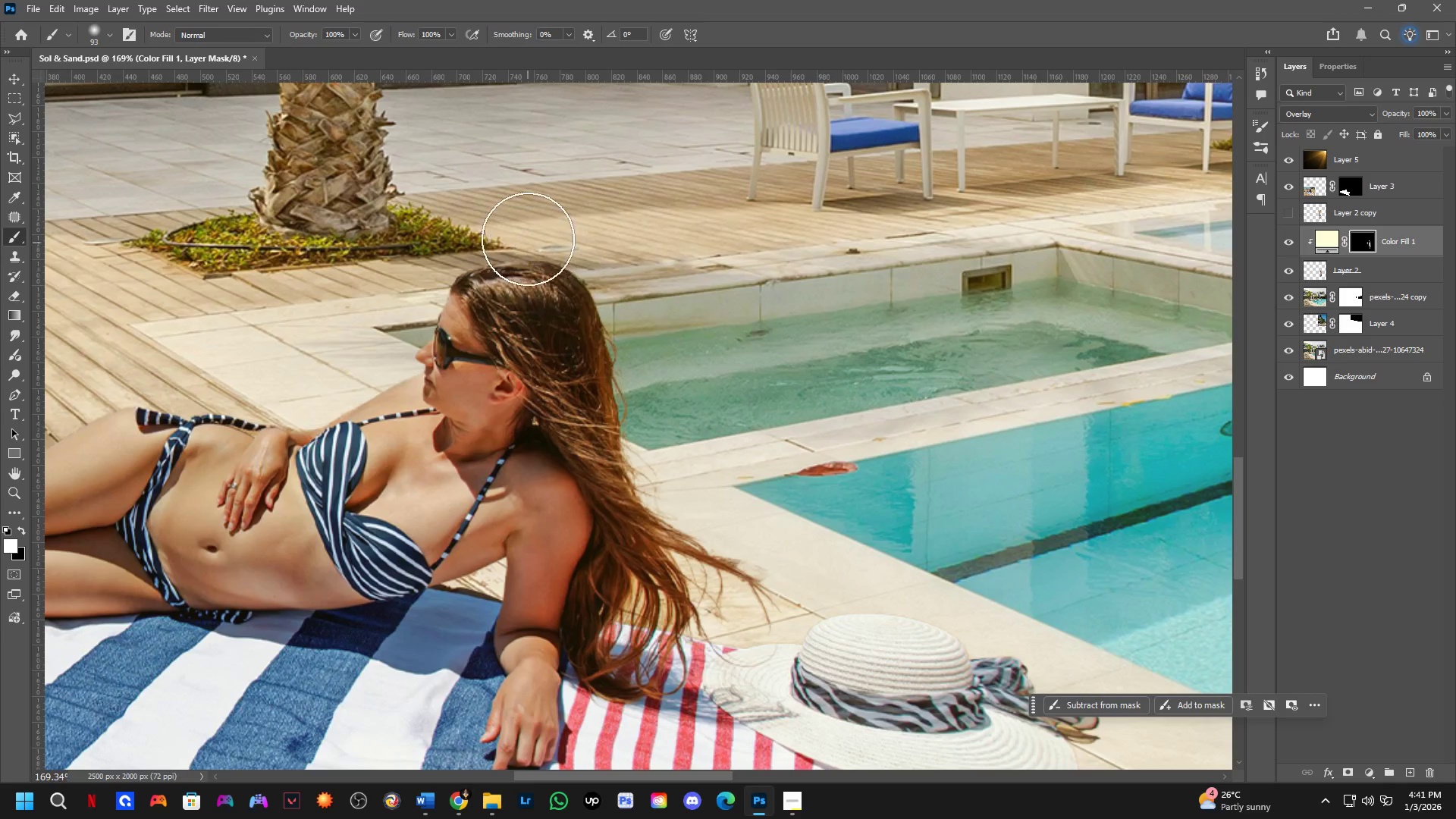 
key(X)
 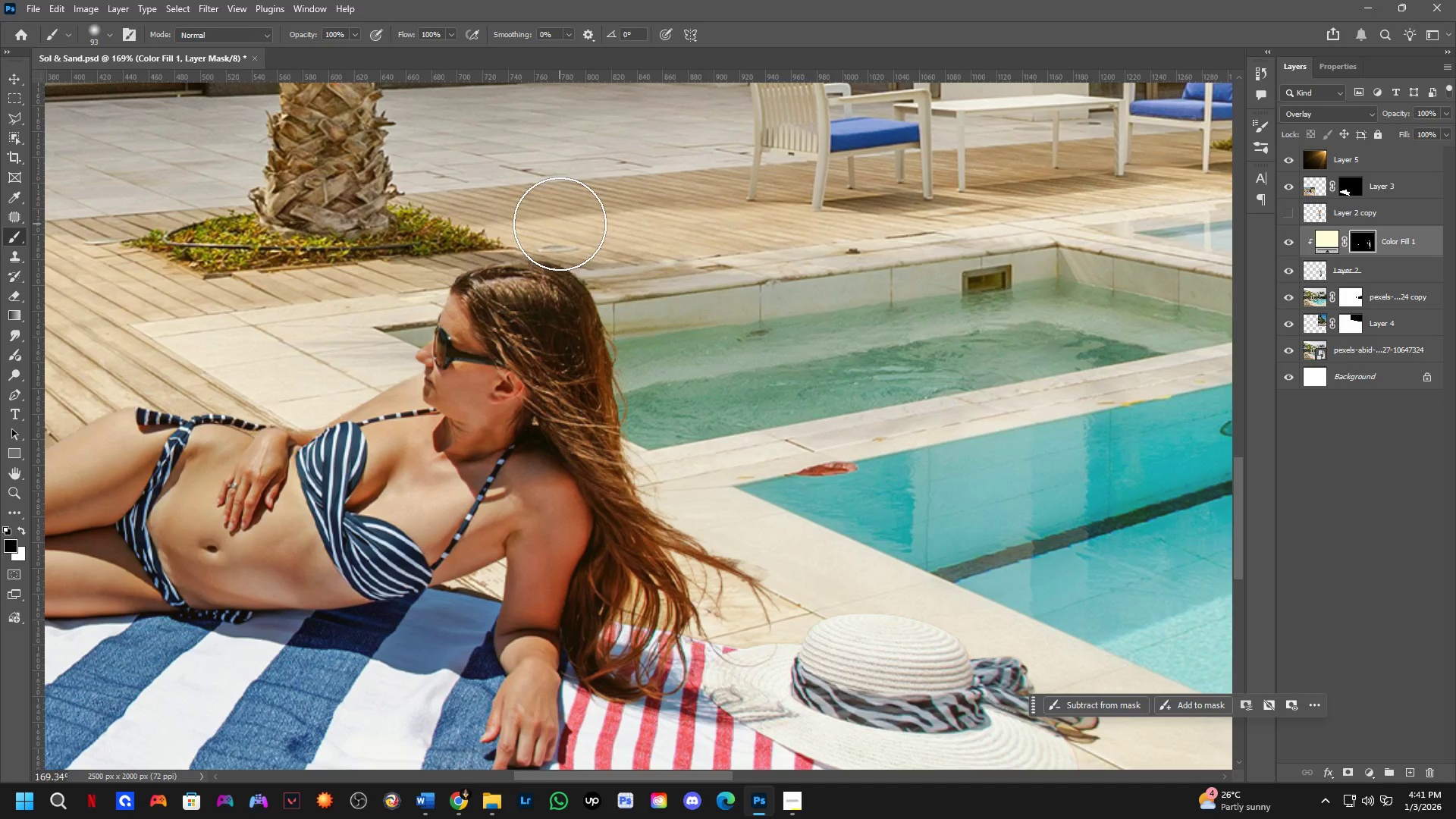 
left_click_drag(start_coordinate=[560, 224], to_coordinate=[623, 322])
 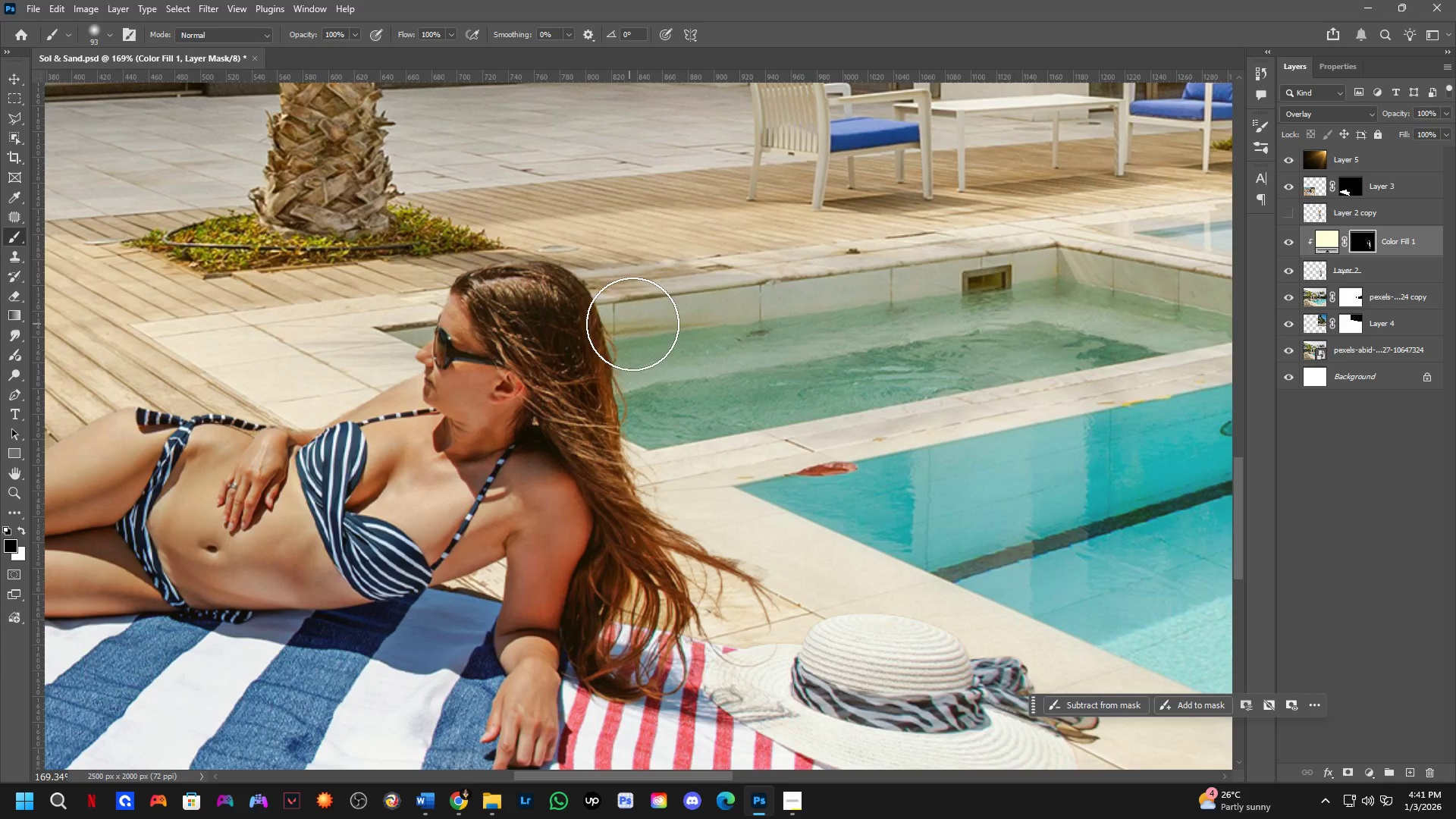 
key(Control+ControlLeft)
 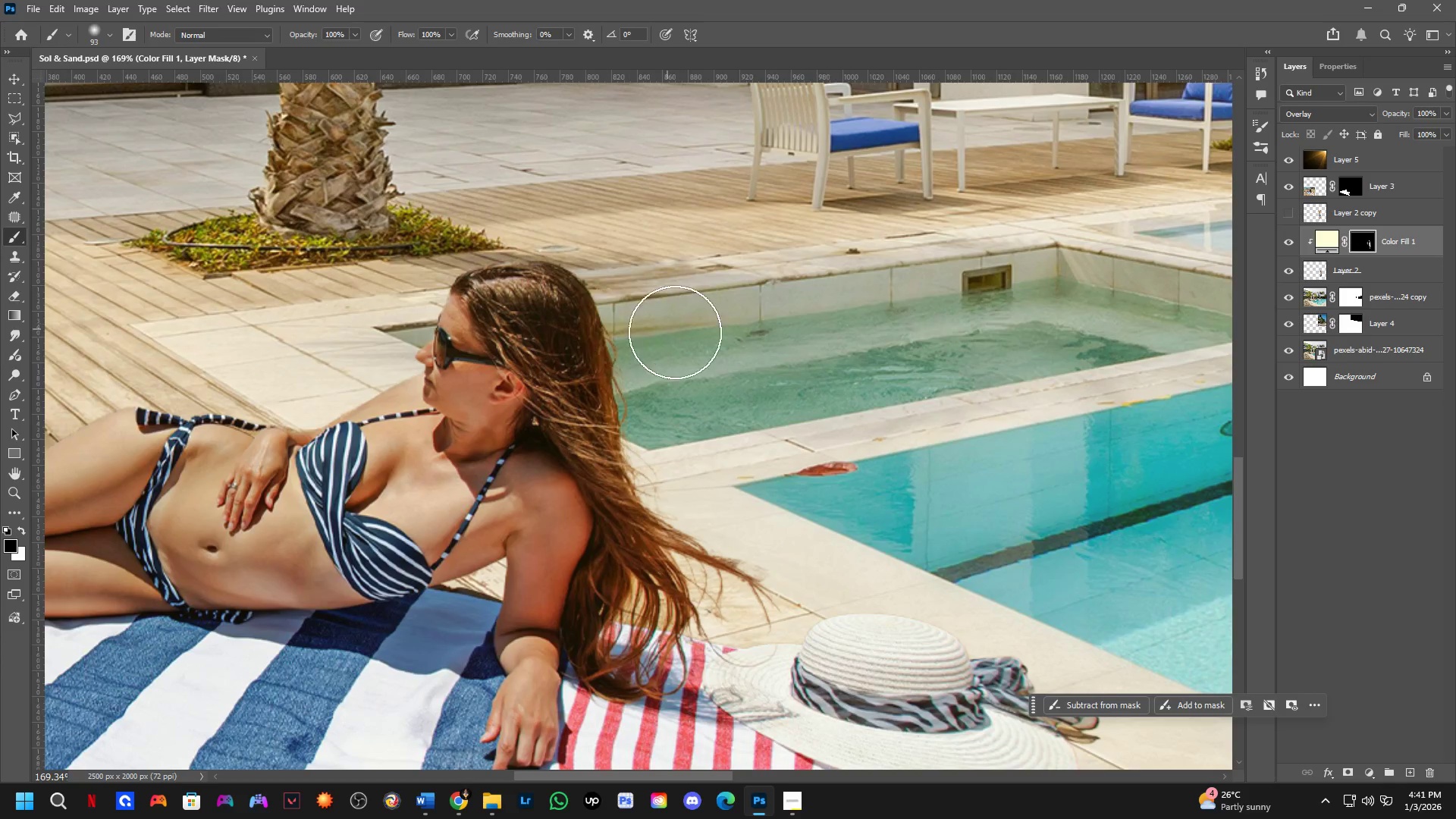 
key(Control+Z)
 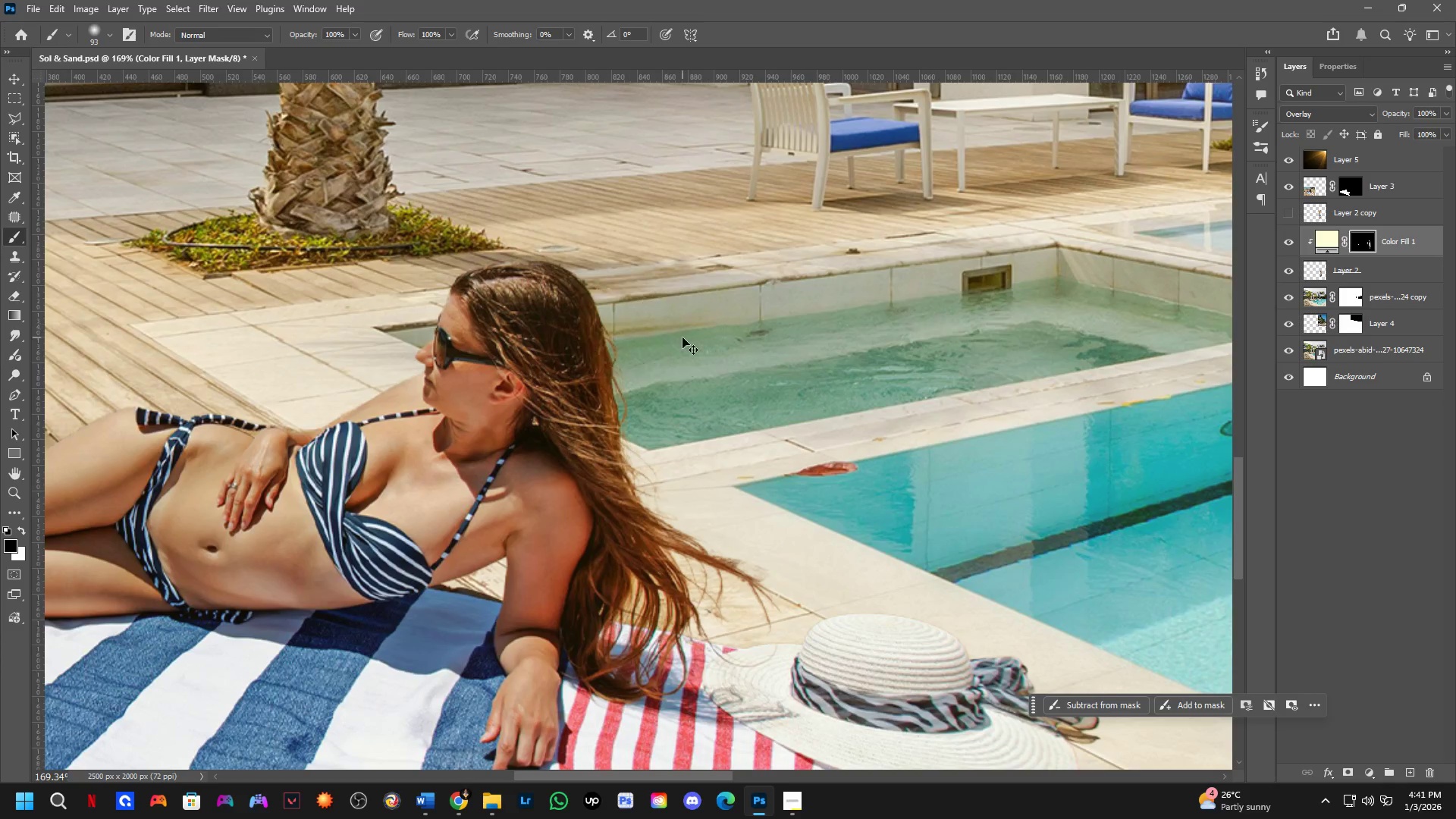 
scroll: coordinate [744, 377], scroll_direction: down, amount: 15.0
 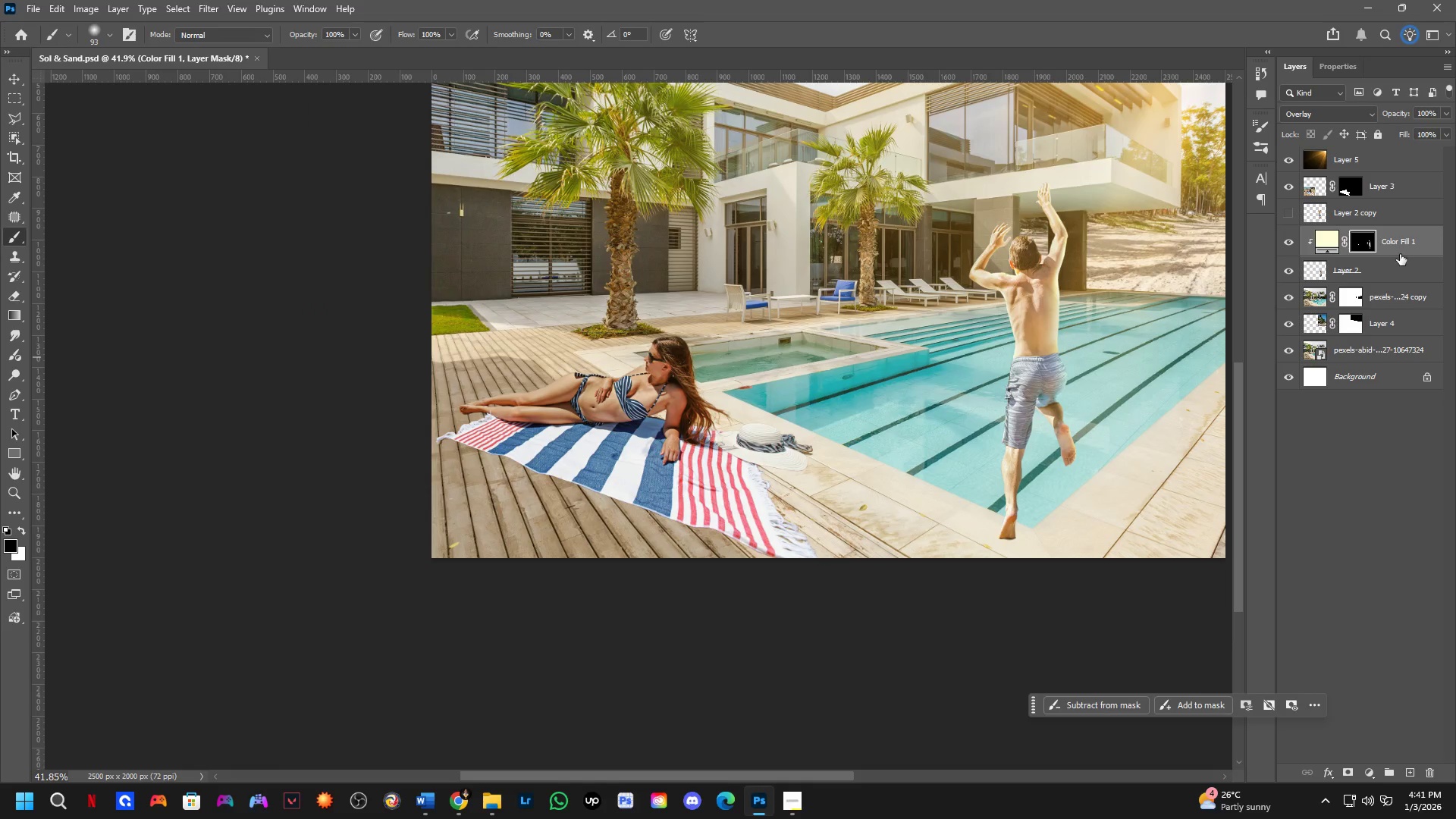 
key(Alt+AltLeft)
 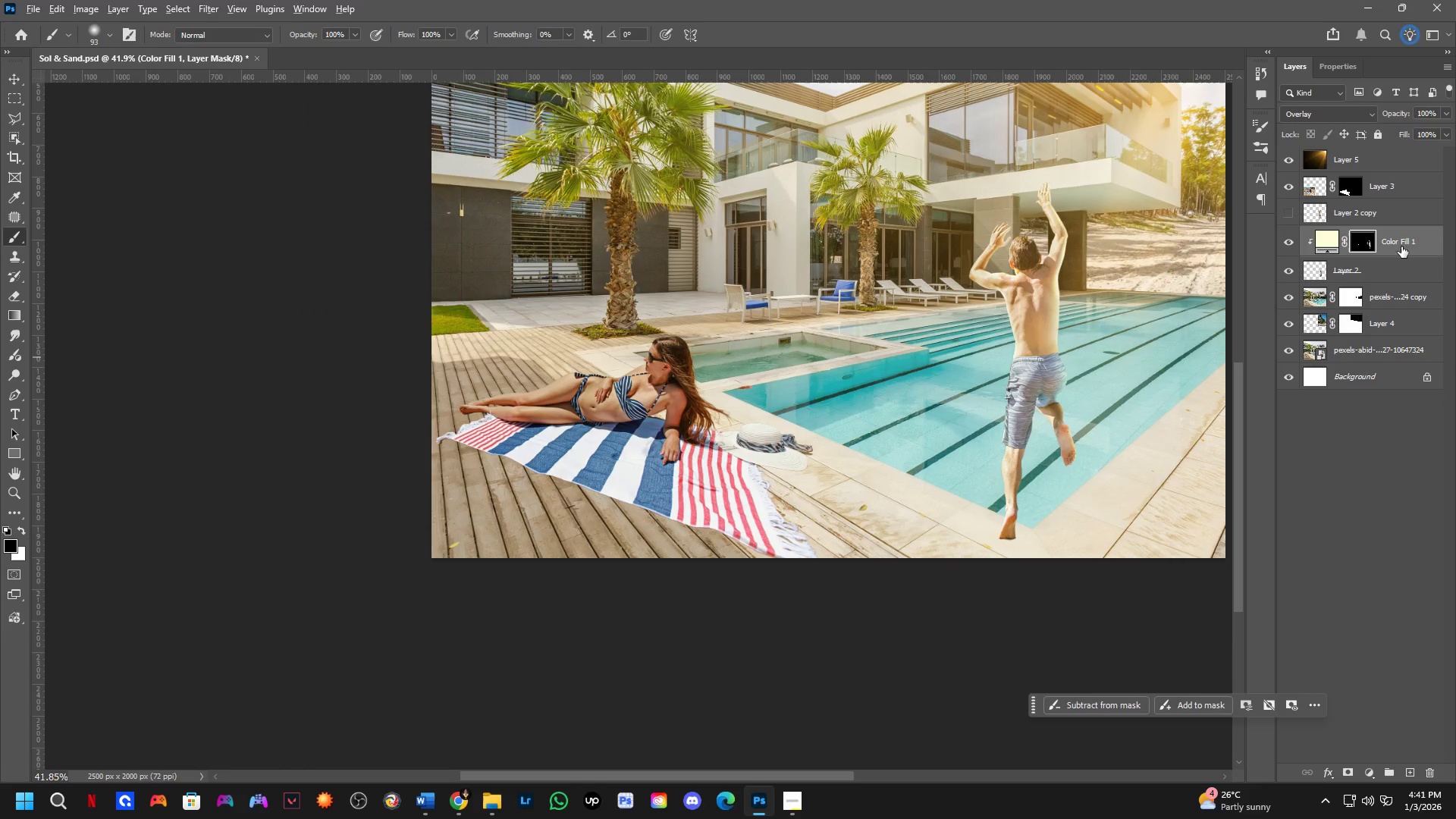 
key(Alt+Control+ControlLeft)
 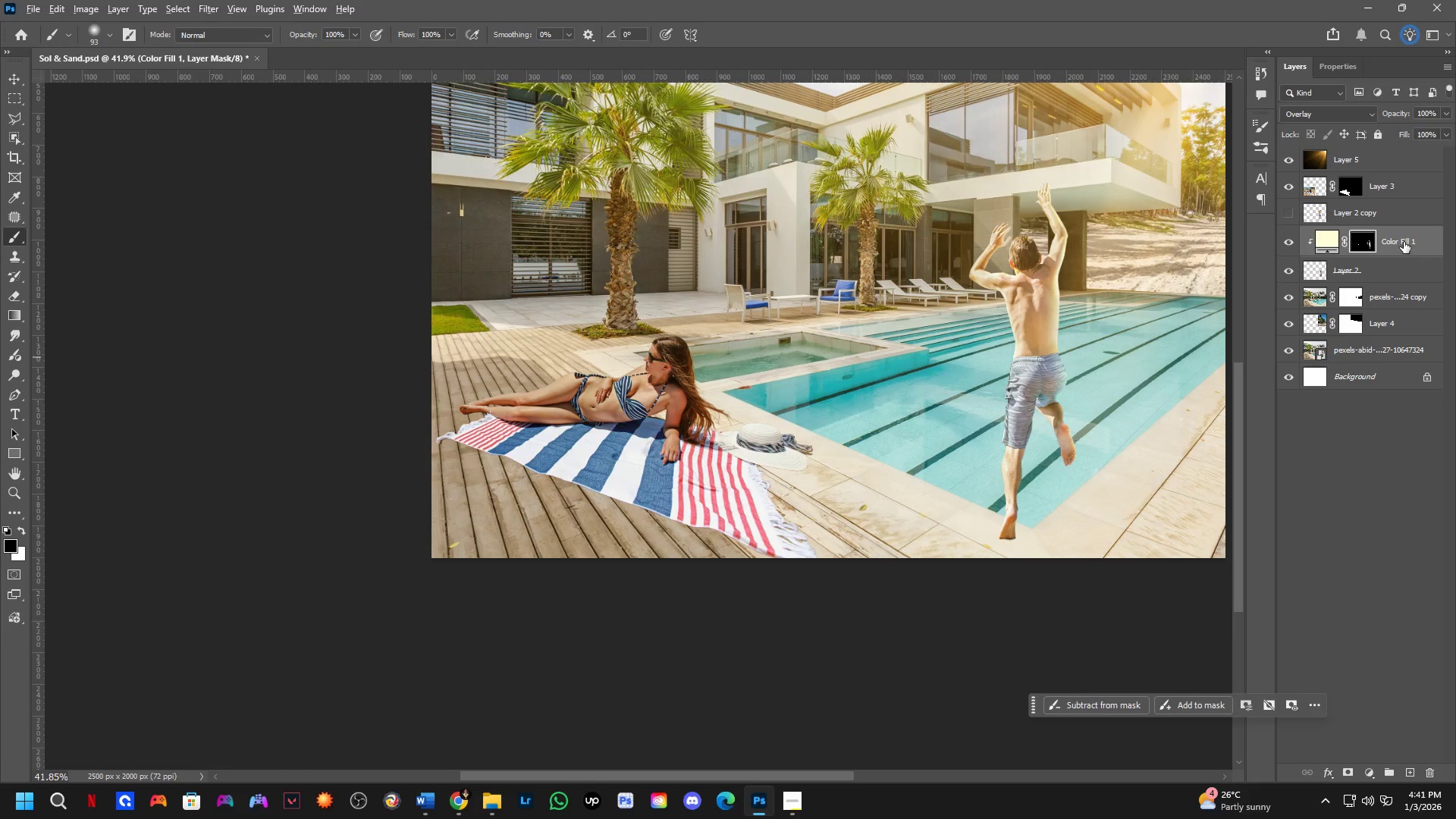 
left_click_drag(start_coordinate=[1404, 240], to_coordinate=[1409, 181])
 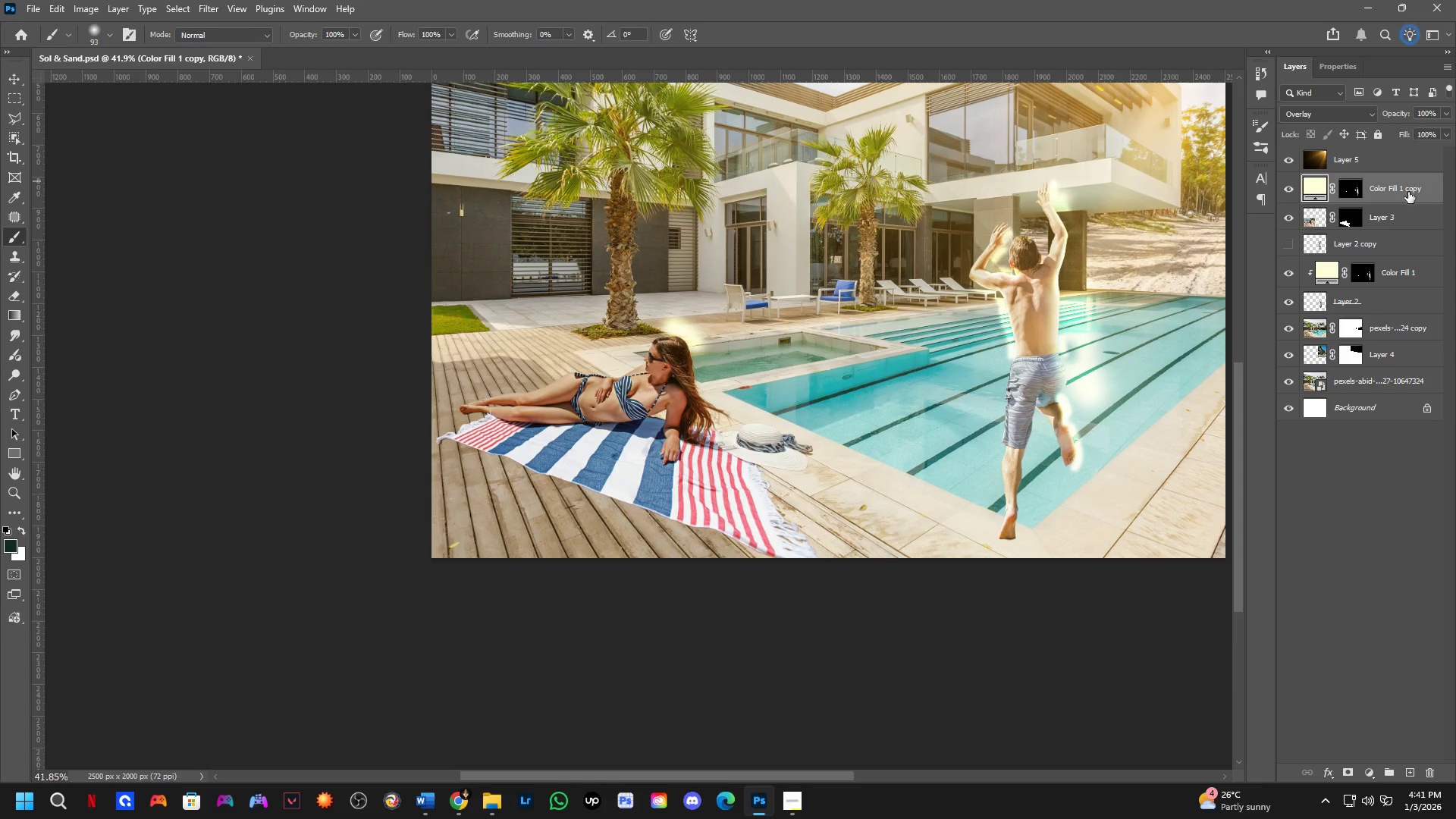 
hold_key(key=AltLeft, duration=0.5)
left_click([1408, 206])
 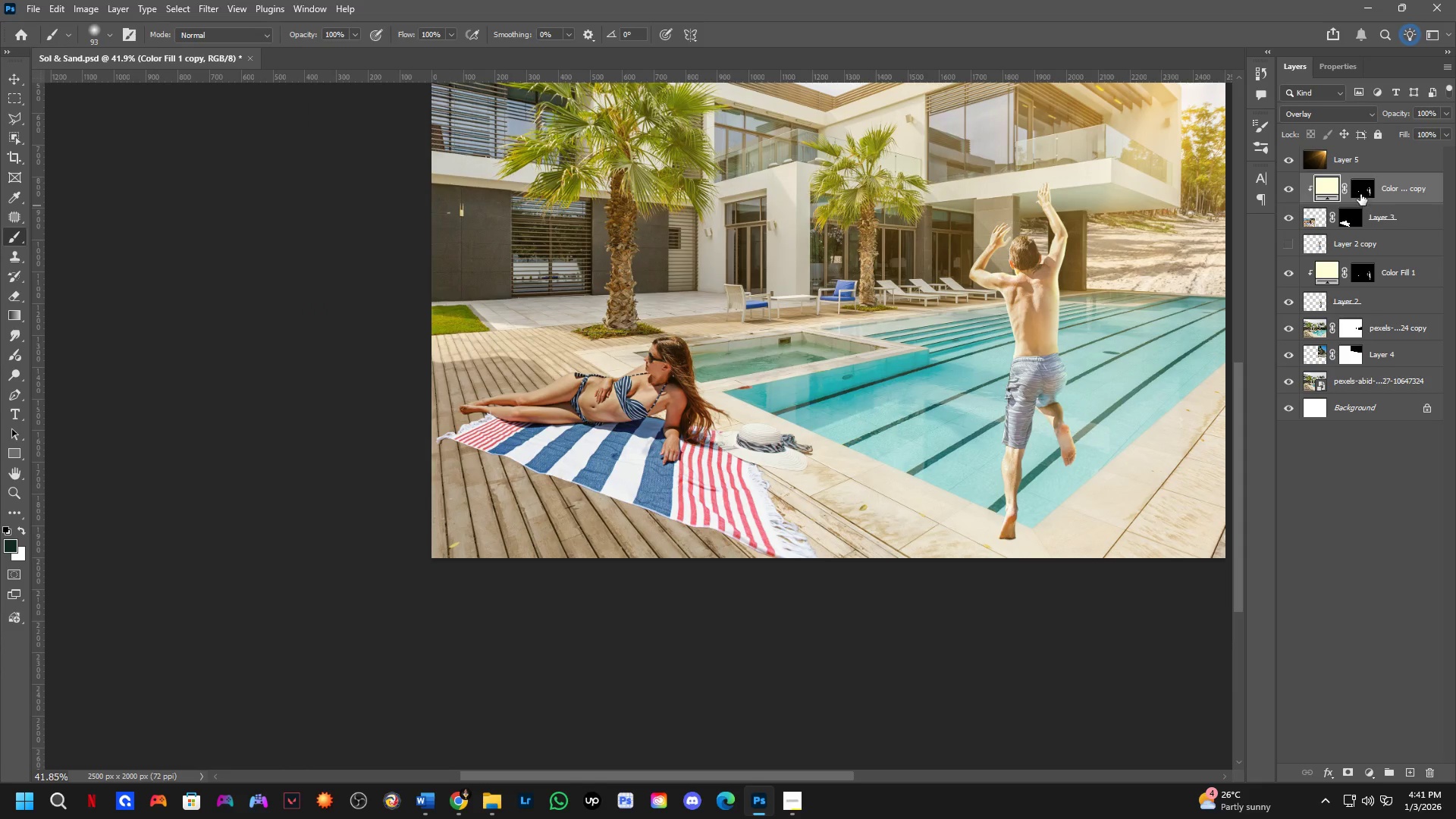 
double_click([1360, 193])
 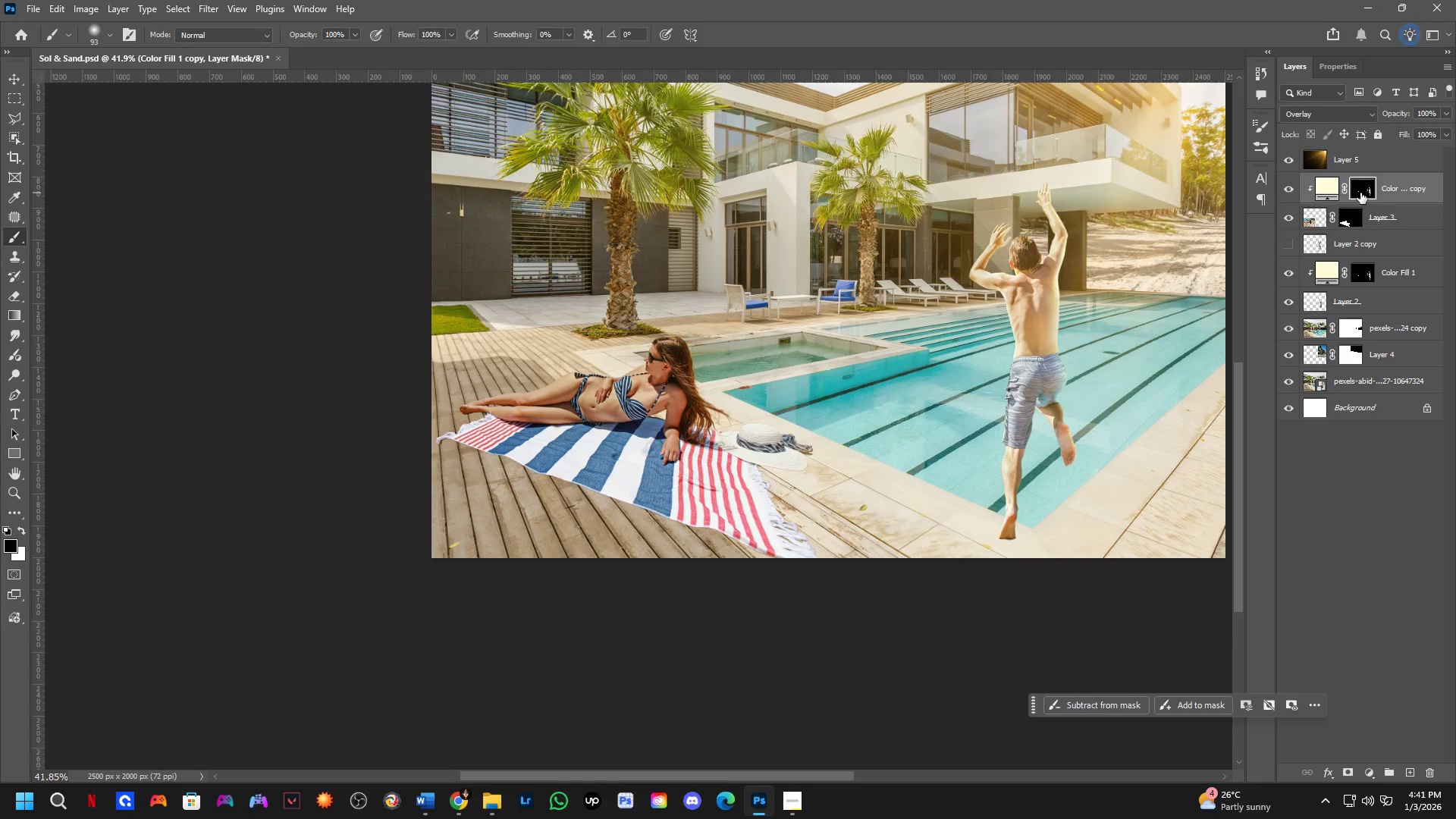 
key(Backspace)
 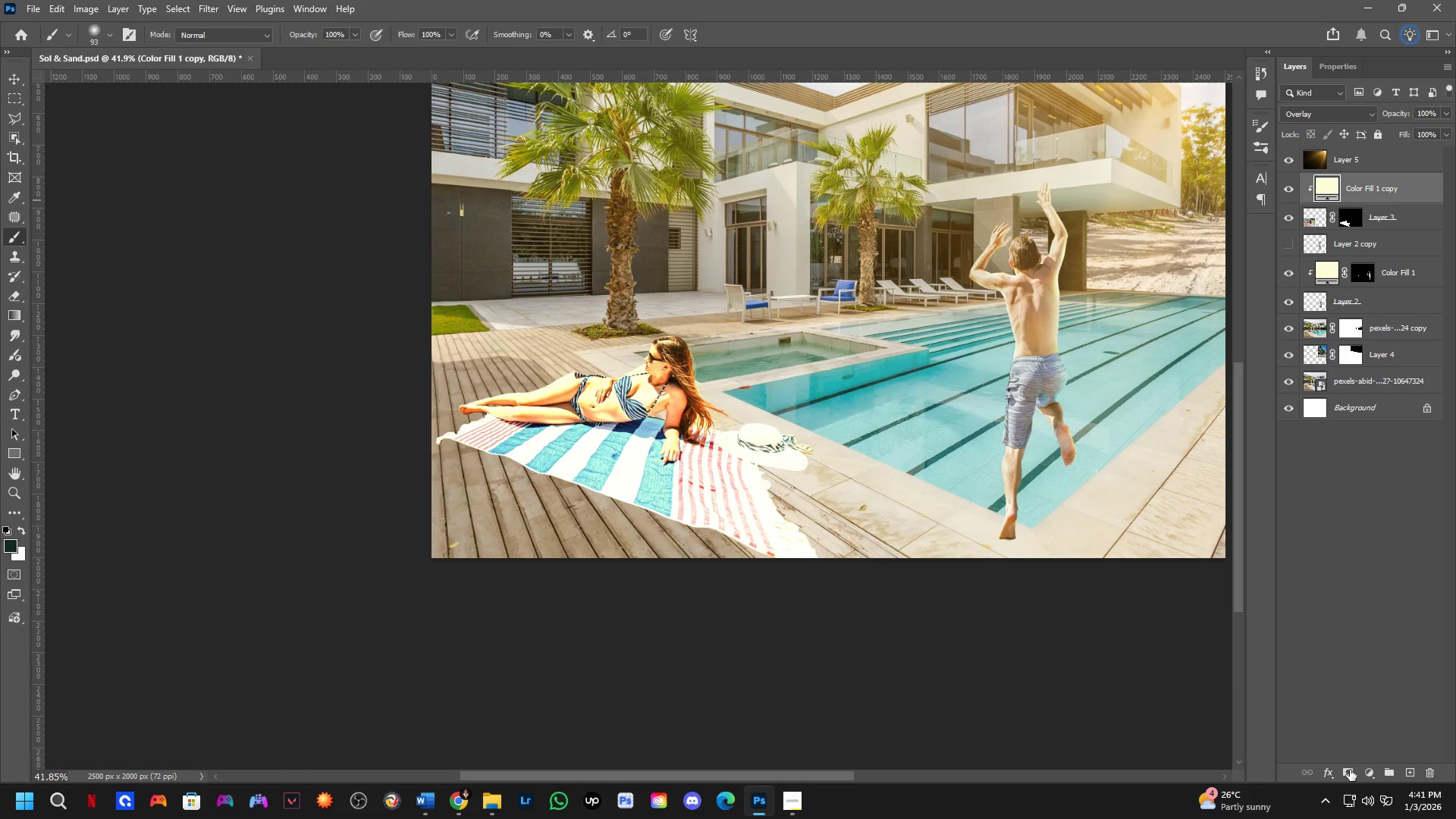 
key(Control+I)
 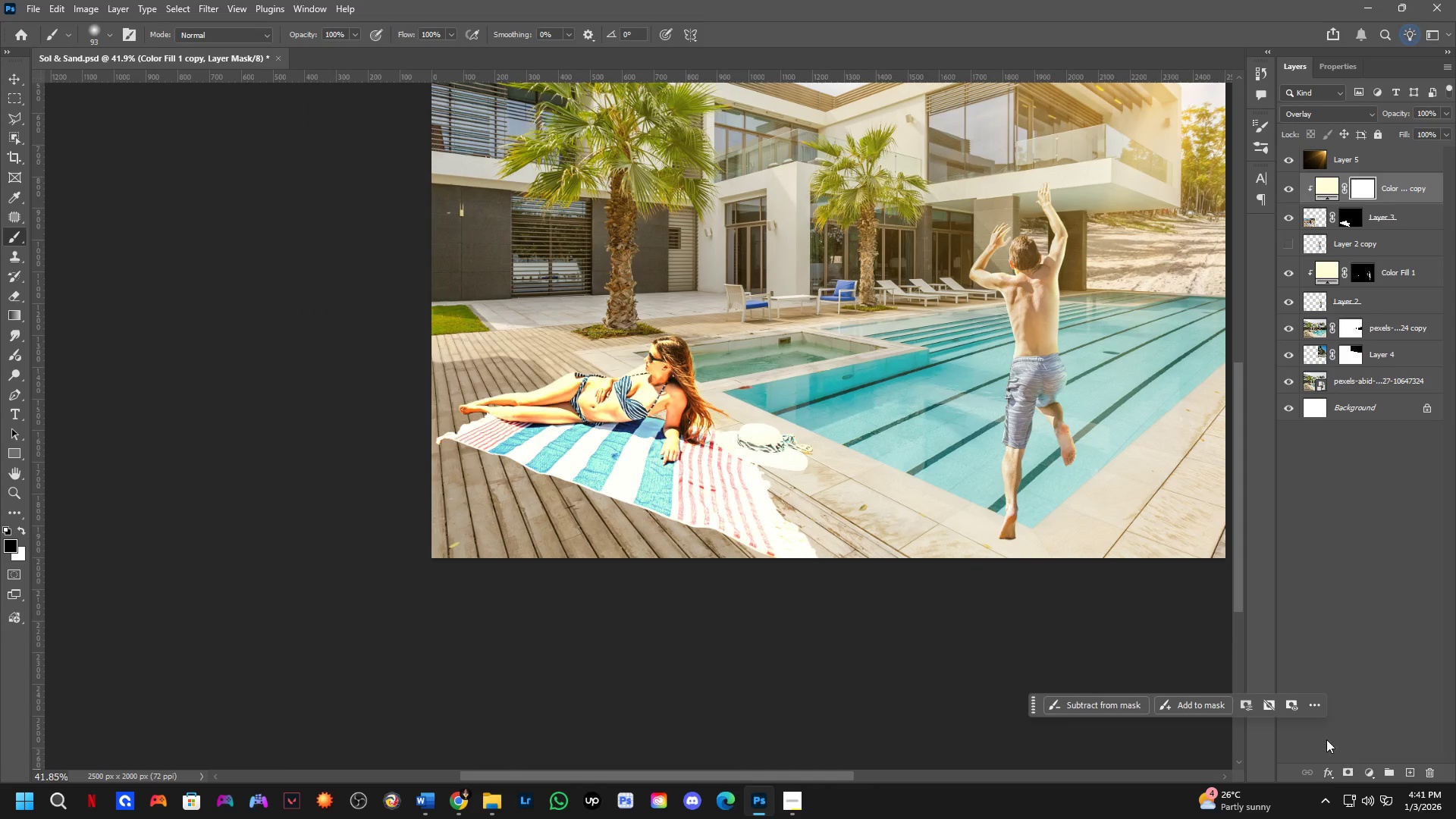 
key(Control+Meta+MetaLeft)
 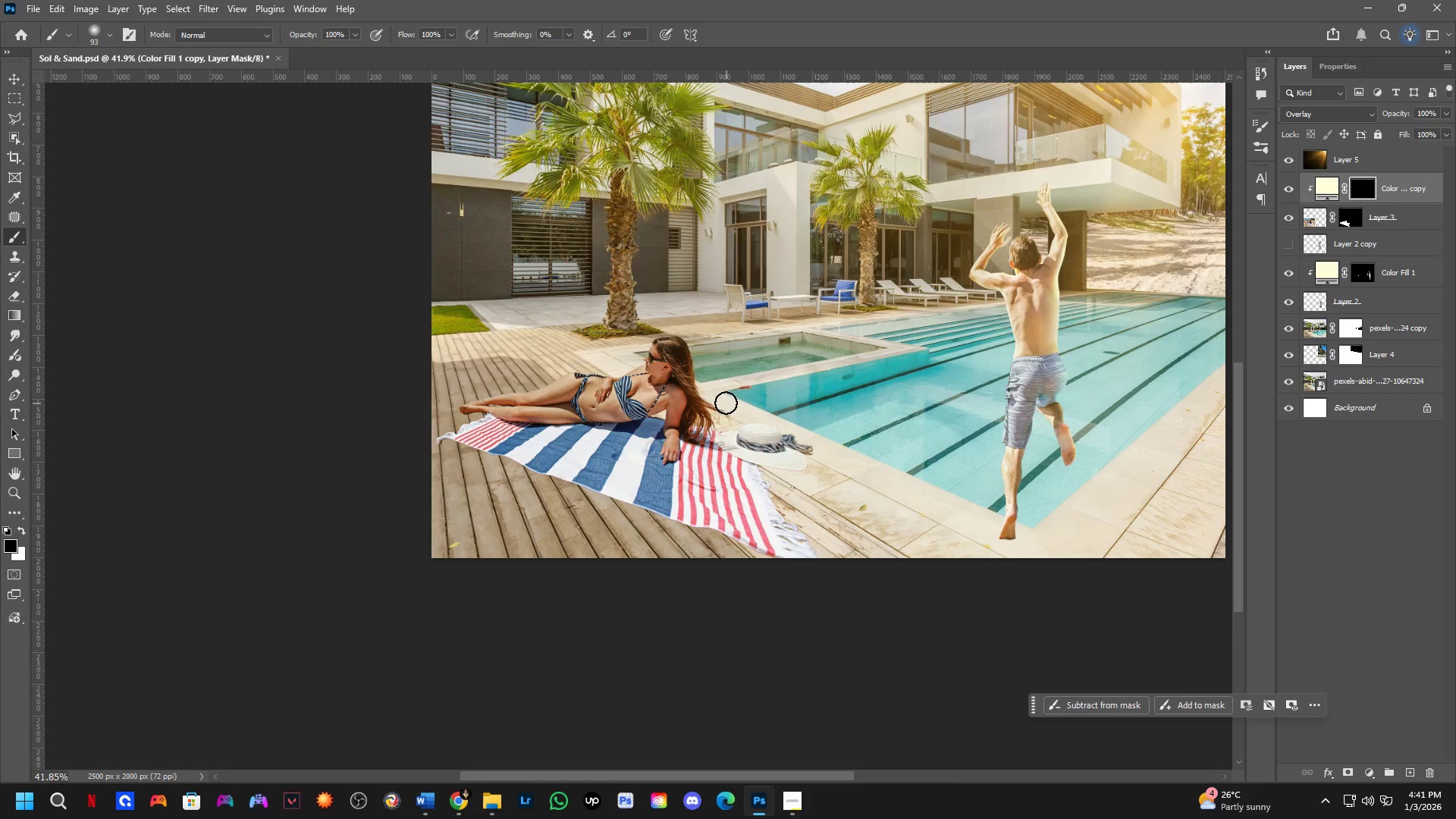 
left_click_drag(start_coordinate=[758, 334], to_coordinate=[784, 401])
 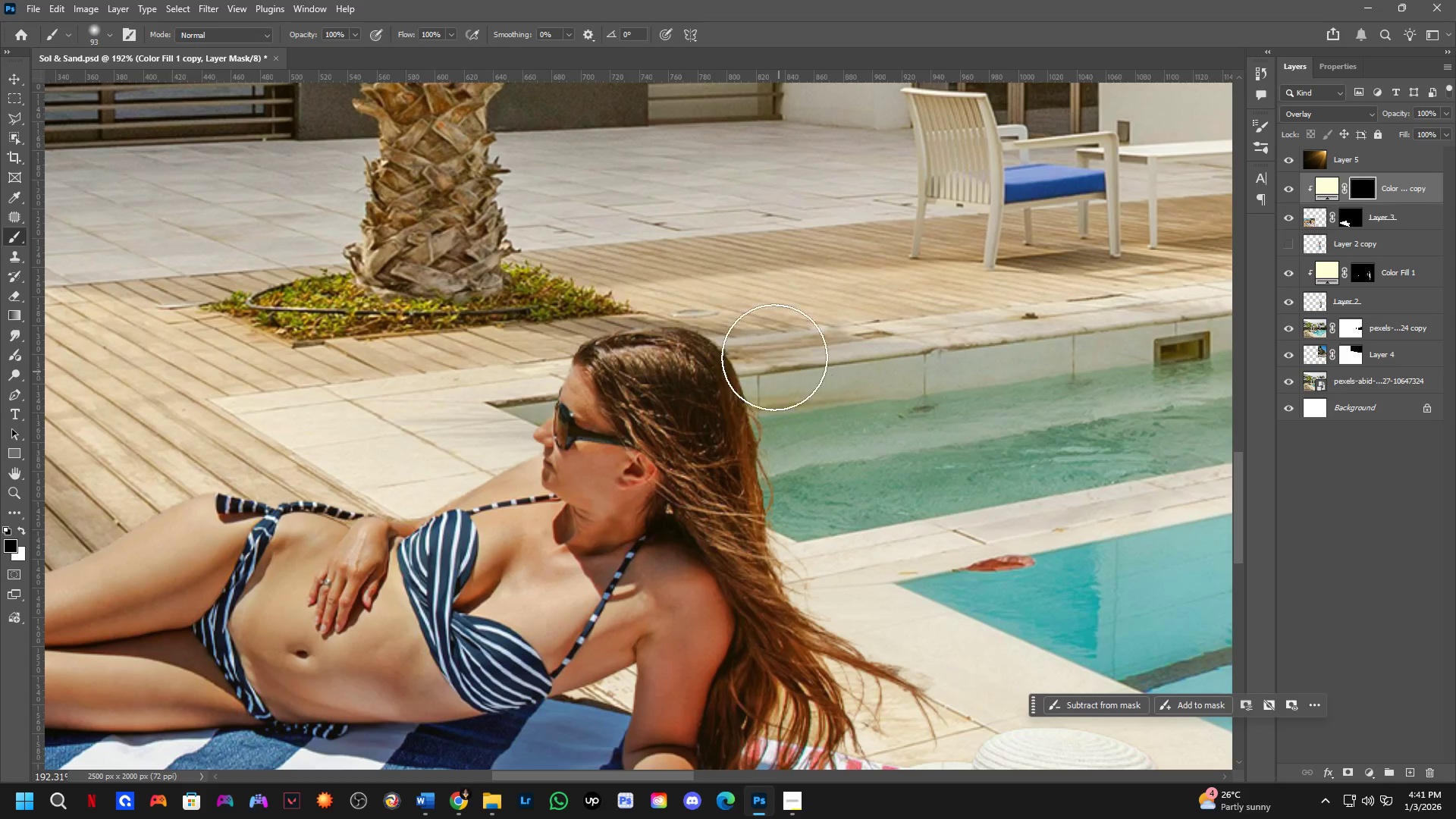 
scroll: coordinate [746, 326], scroll_direction: up, amount: 16.0
 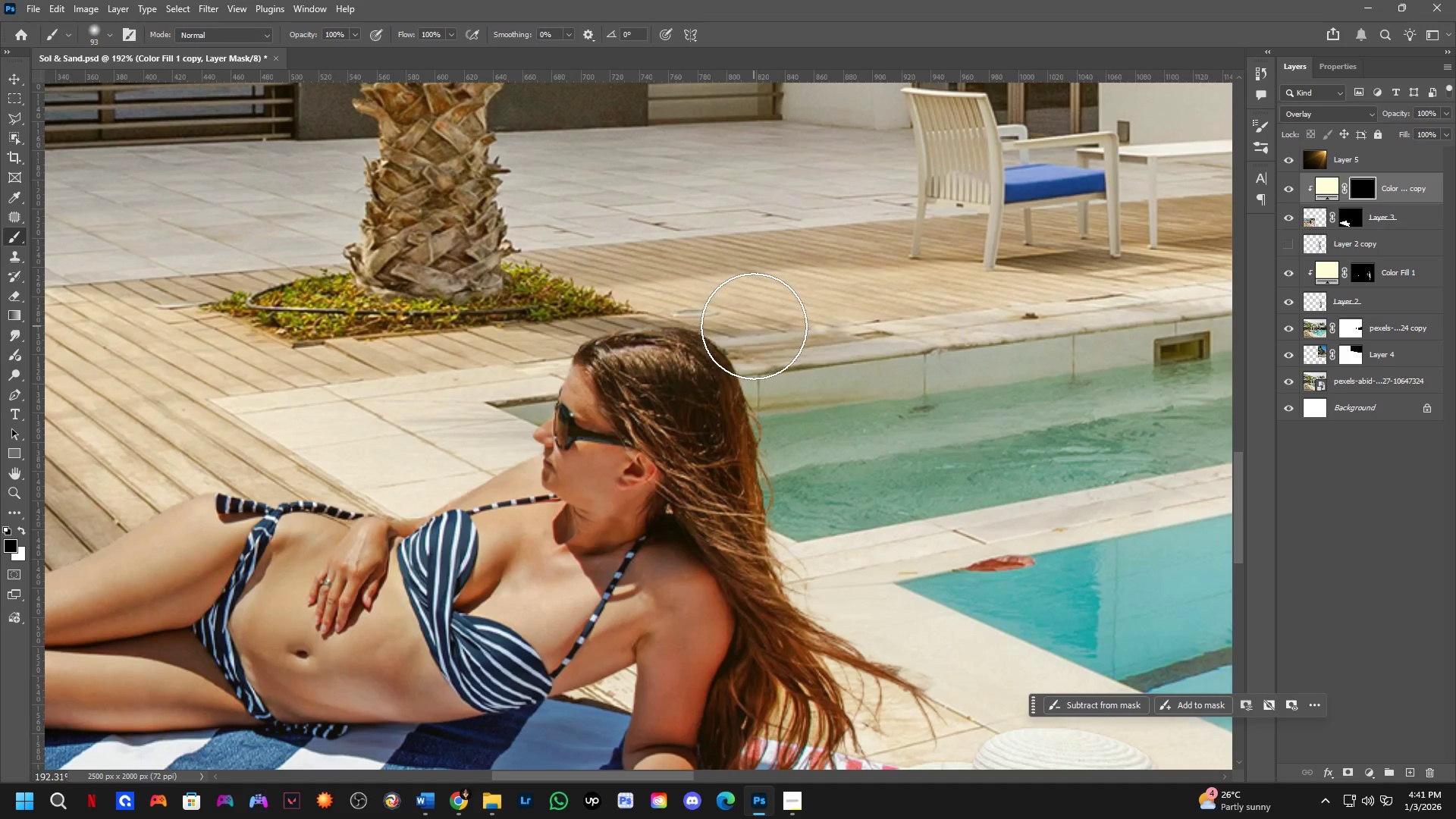 
key(X)
 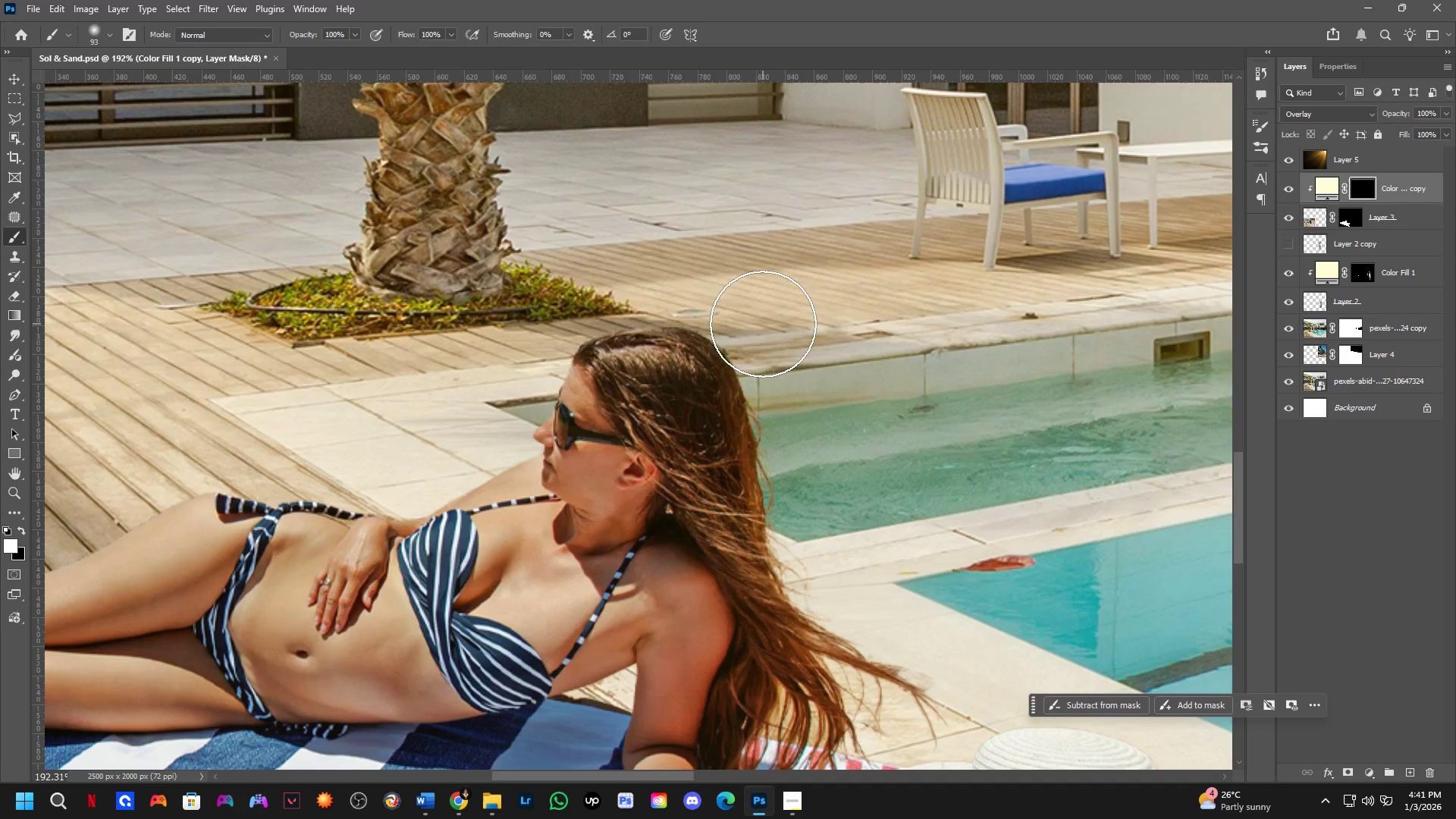 
left_click_drag(start_coordinate=[764, 328], to_coordinate=[870, 608])
 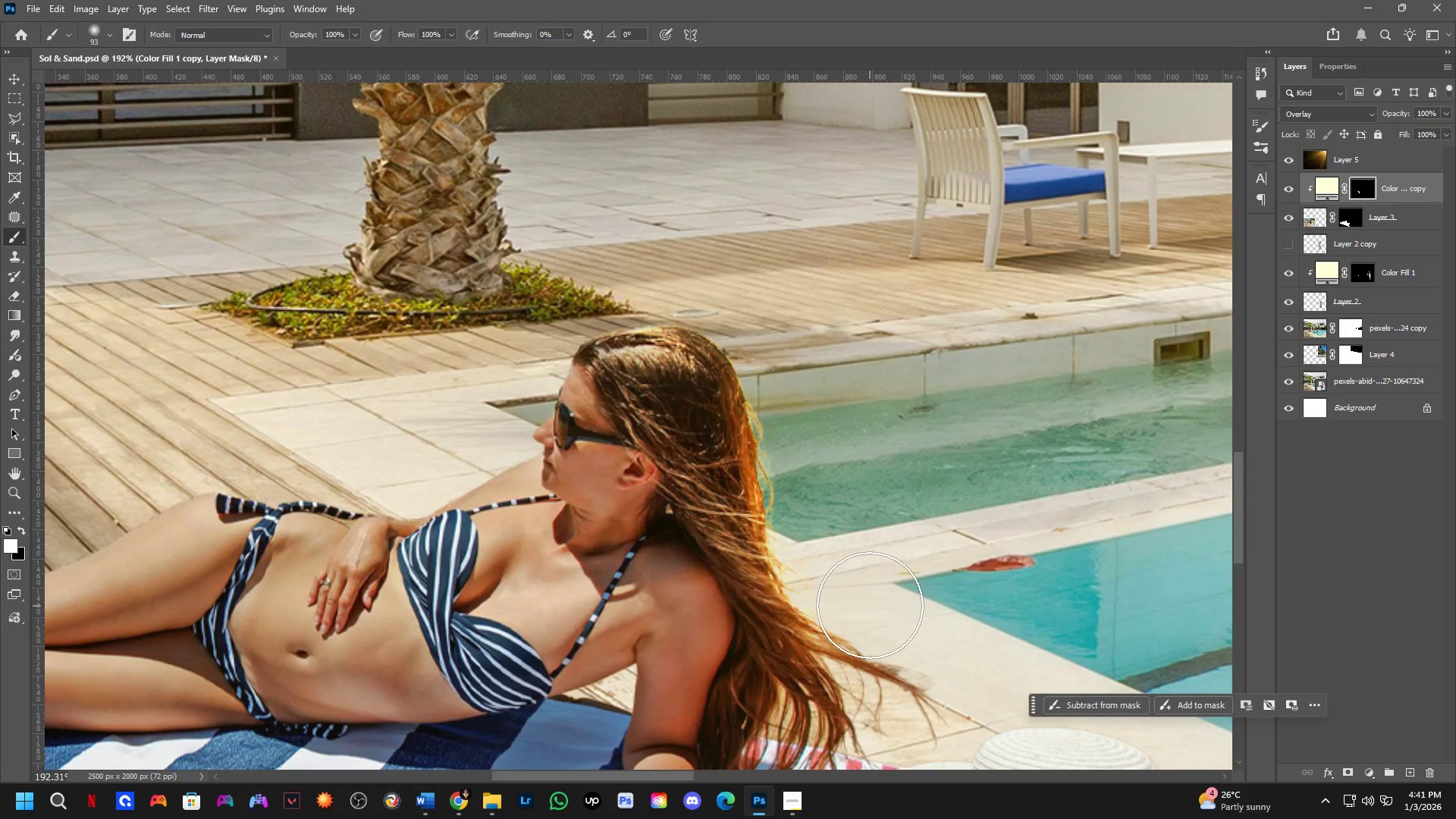 
hold_key(key=Space, duration=0.45)
 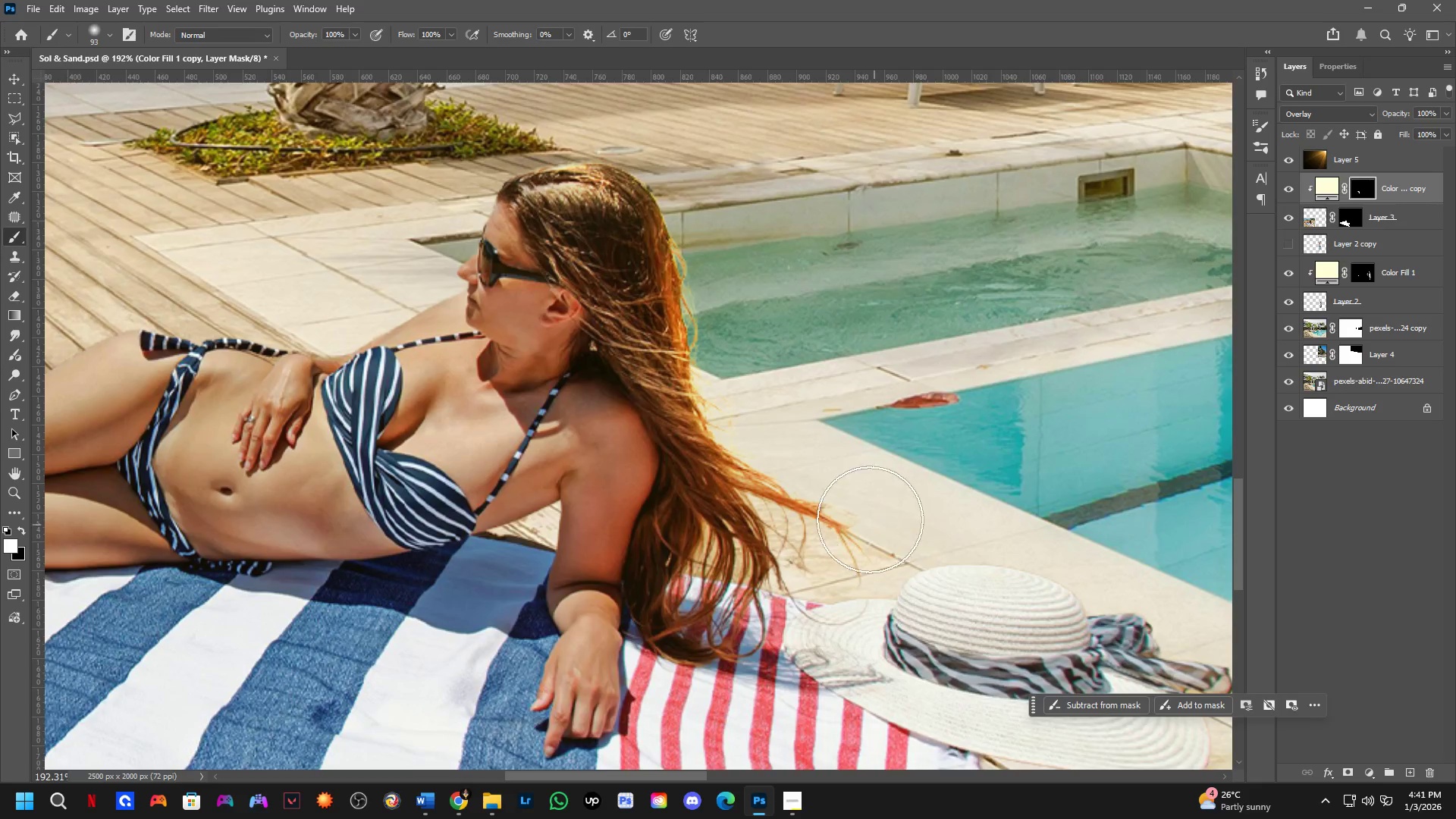 
left_click_drag(start_coordinate=[857, 592], to_coordinate=[781, 428])
 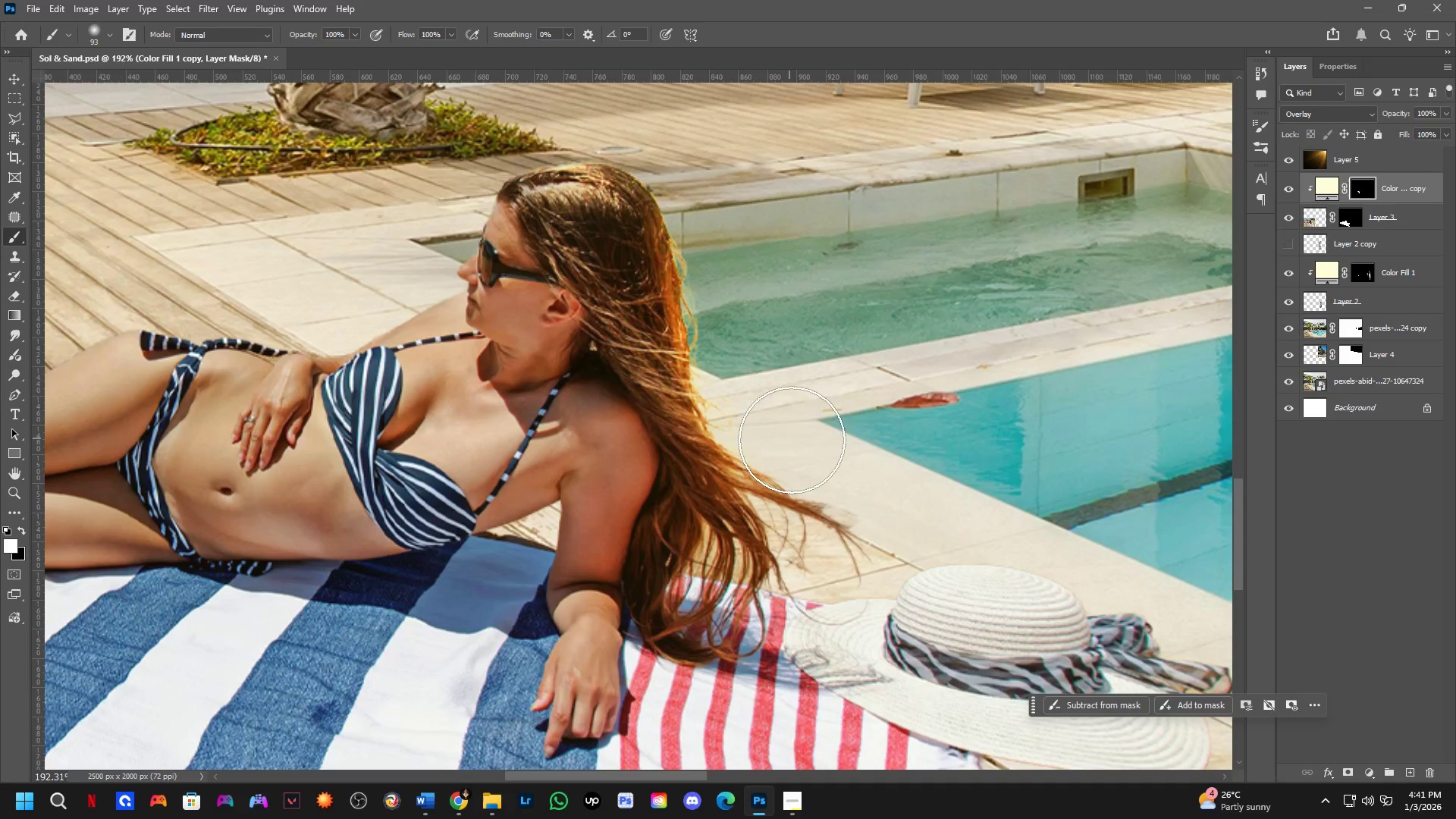 
left_click_drag(start_coordinate=[788, 437], to_coordinate=[892, 538])
 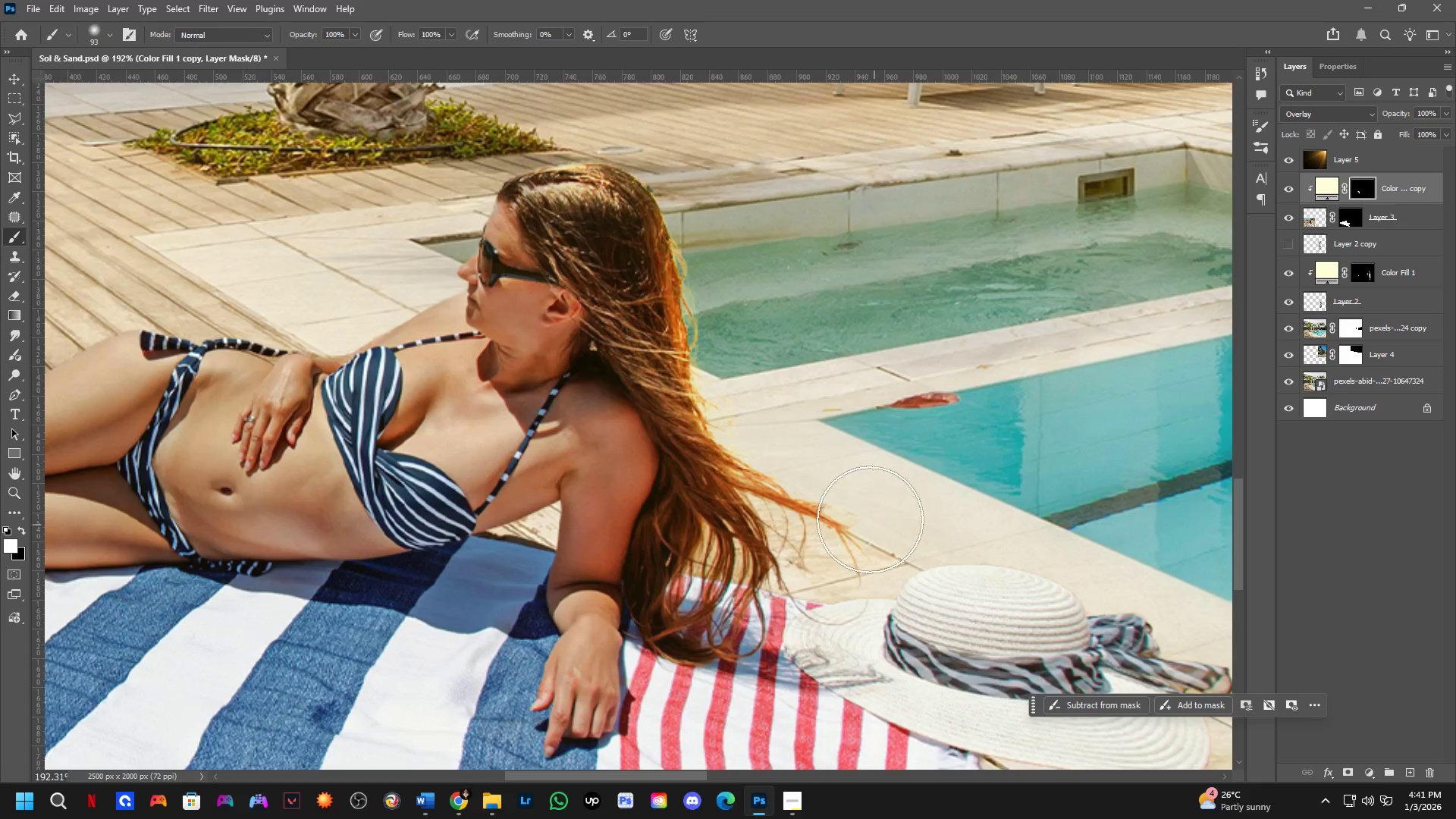 
scroll: coordinate [799, 446], scroll_direction: down, amount: 9.0
 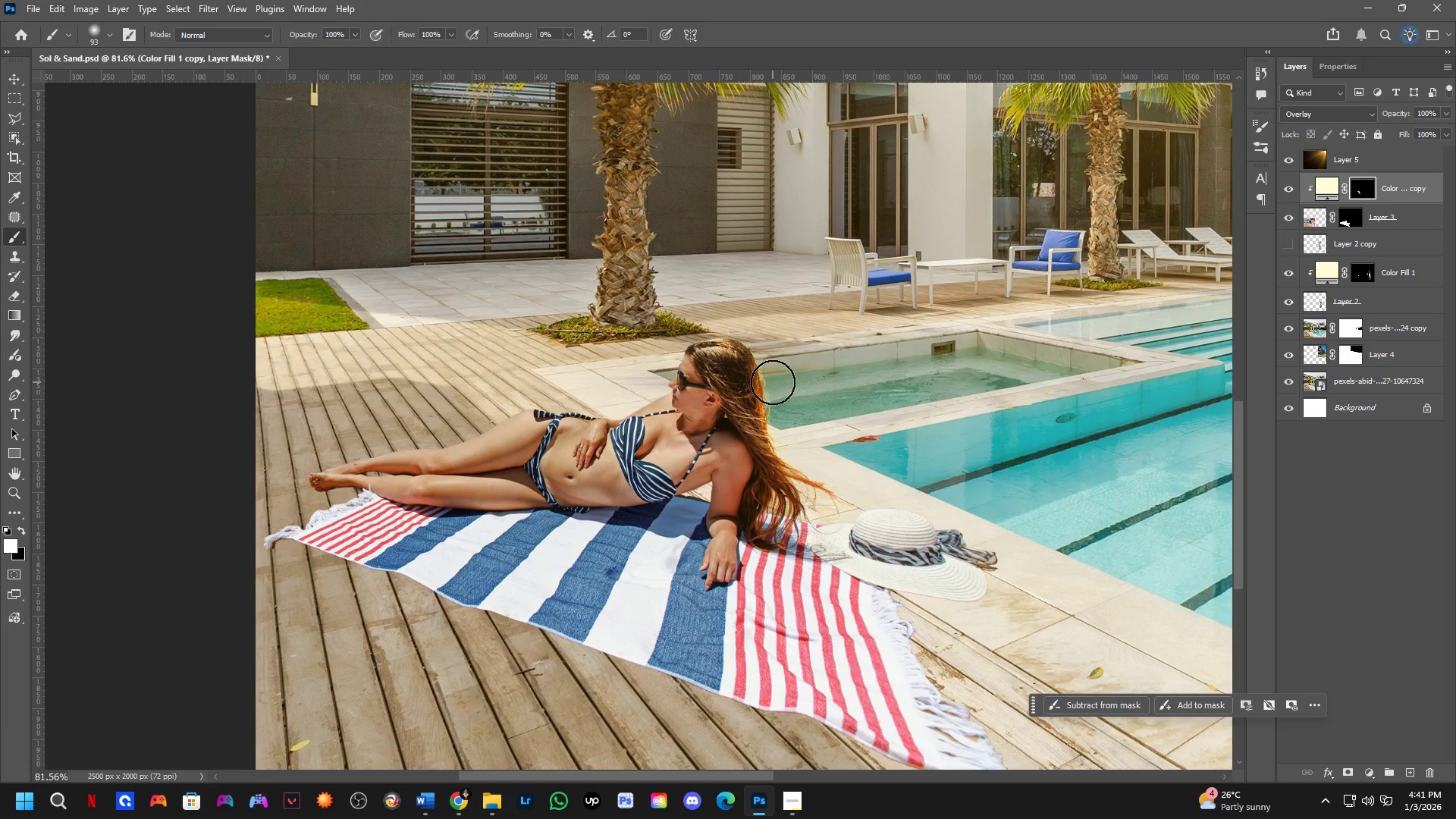 
key(Alt+AltLeft)
 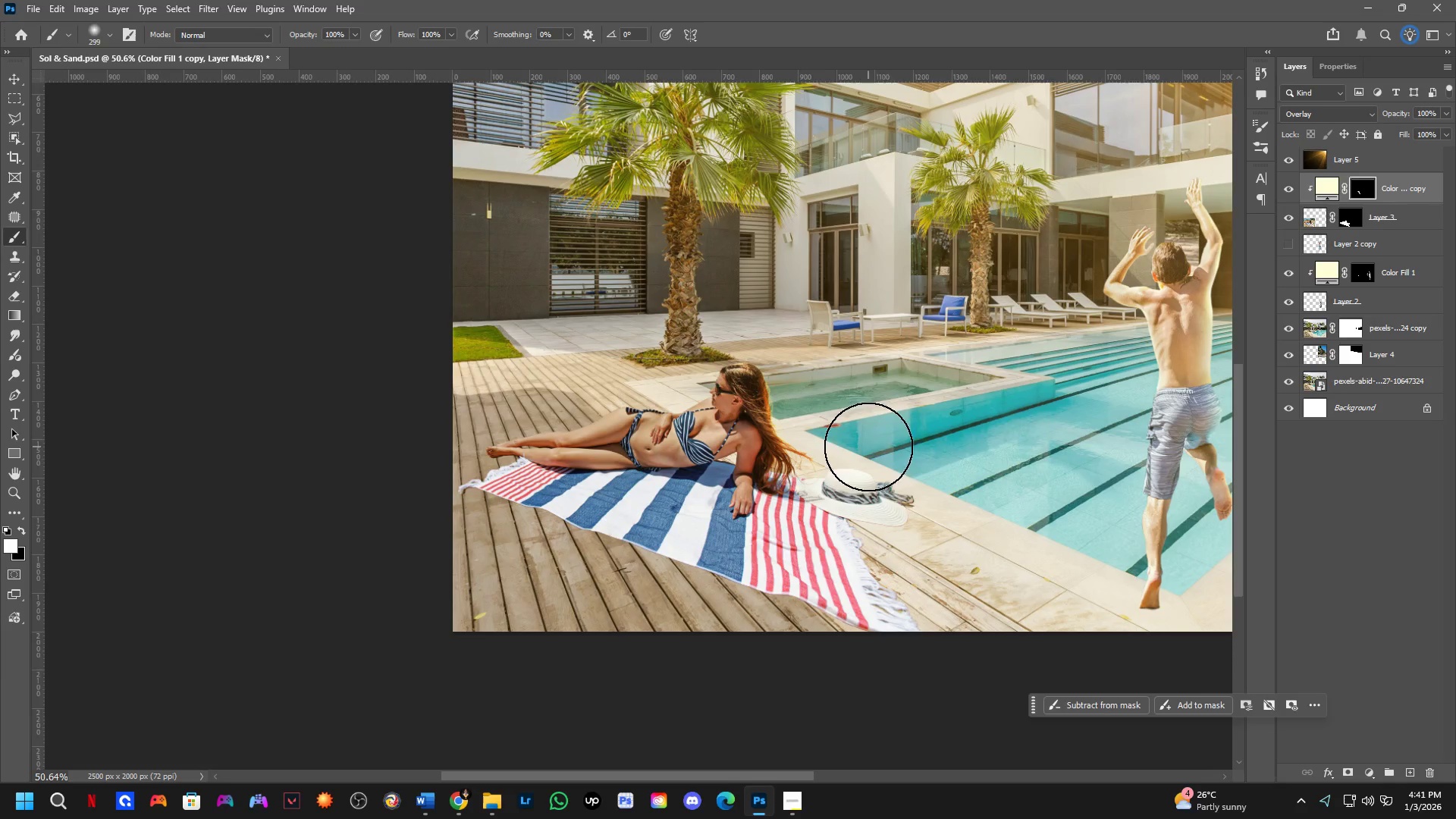 
scroll: coordinate [780, 410], scroll_direction: down, amount: 5.0
 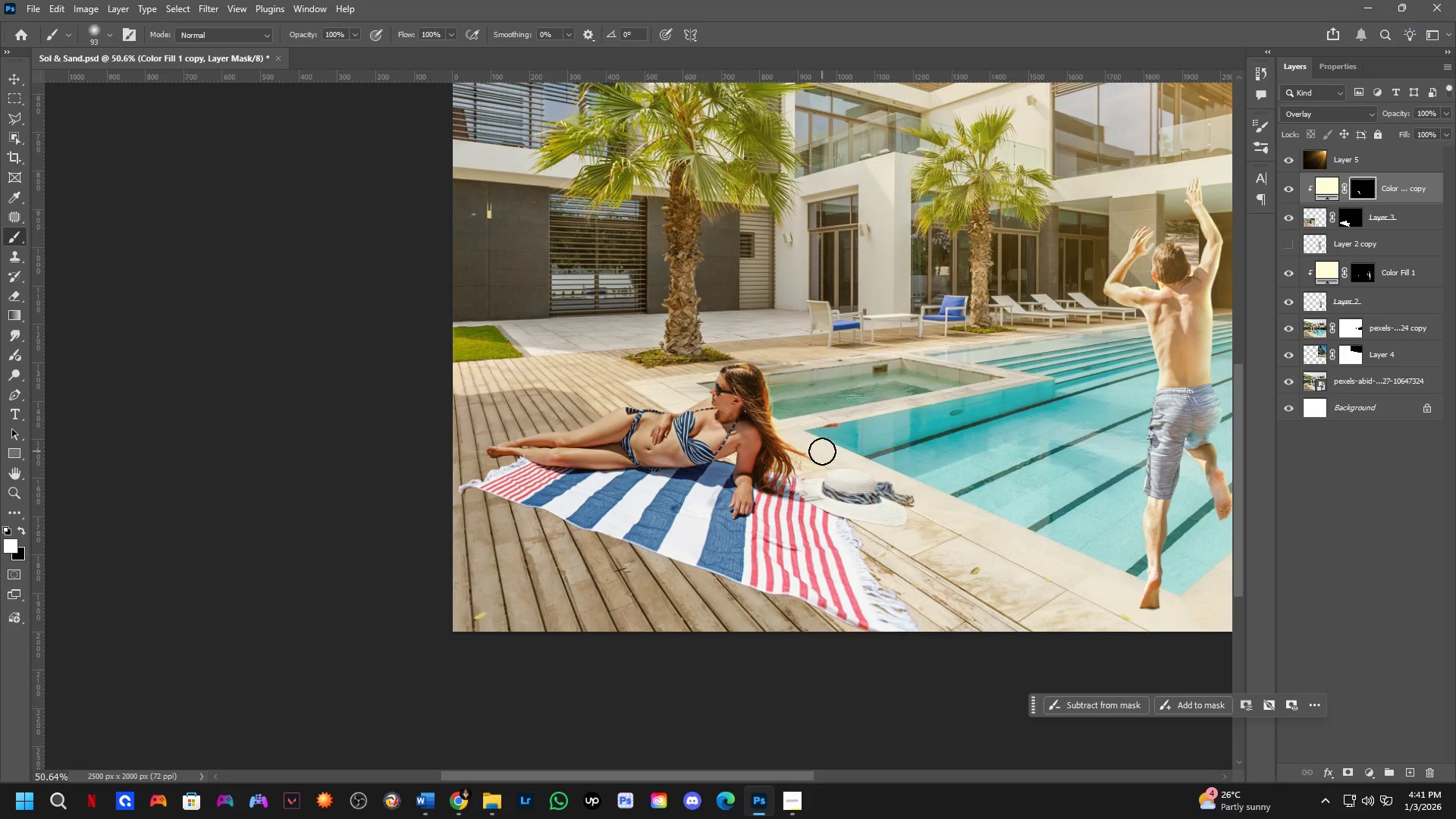 
left_click_drag(start_coordinate=[913, 474], to_coordinate=[915, 479])
 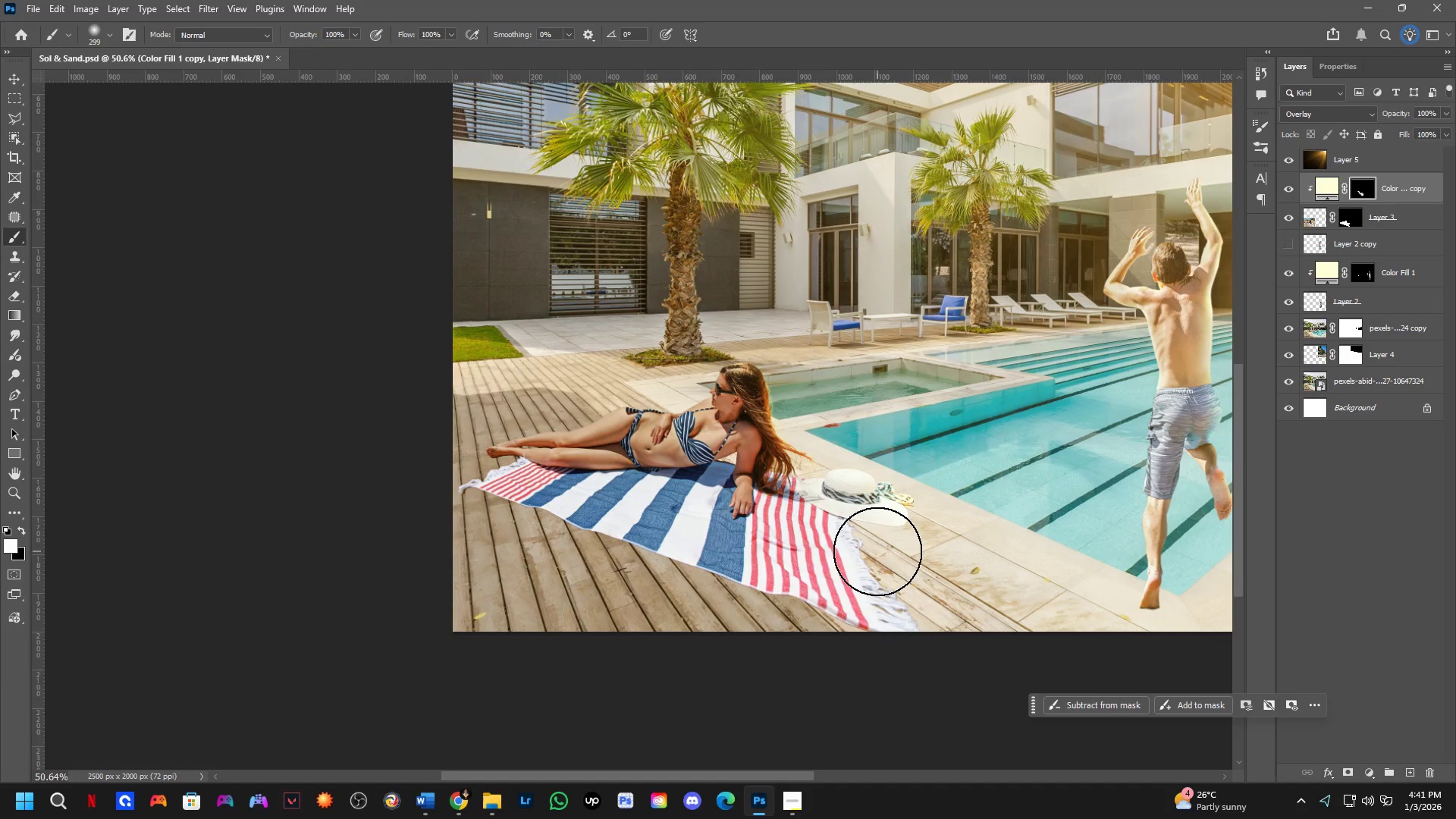 
left_click_drag(start_coordinate=[873, 547], to_coordinate=[937, 634])
 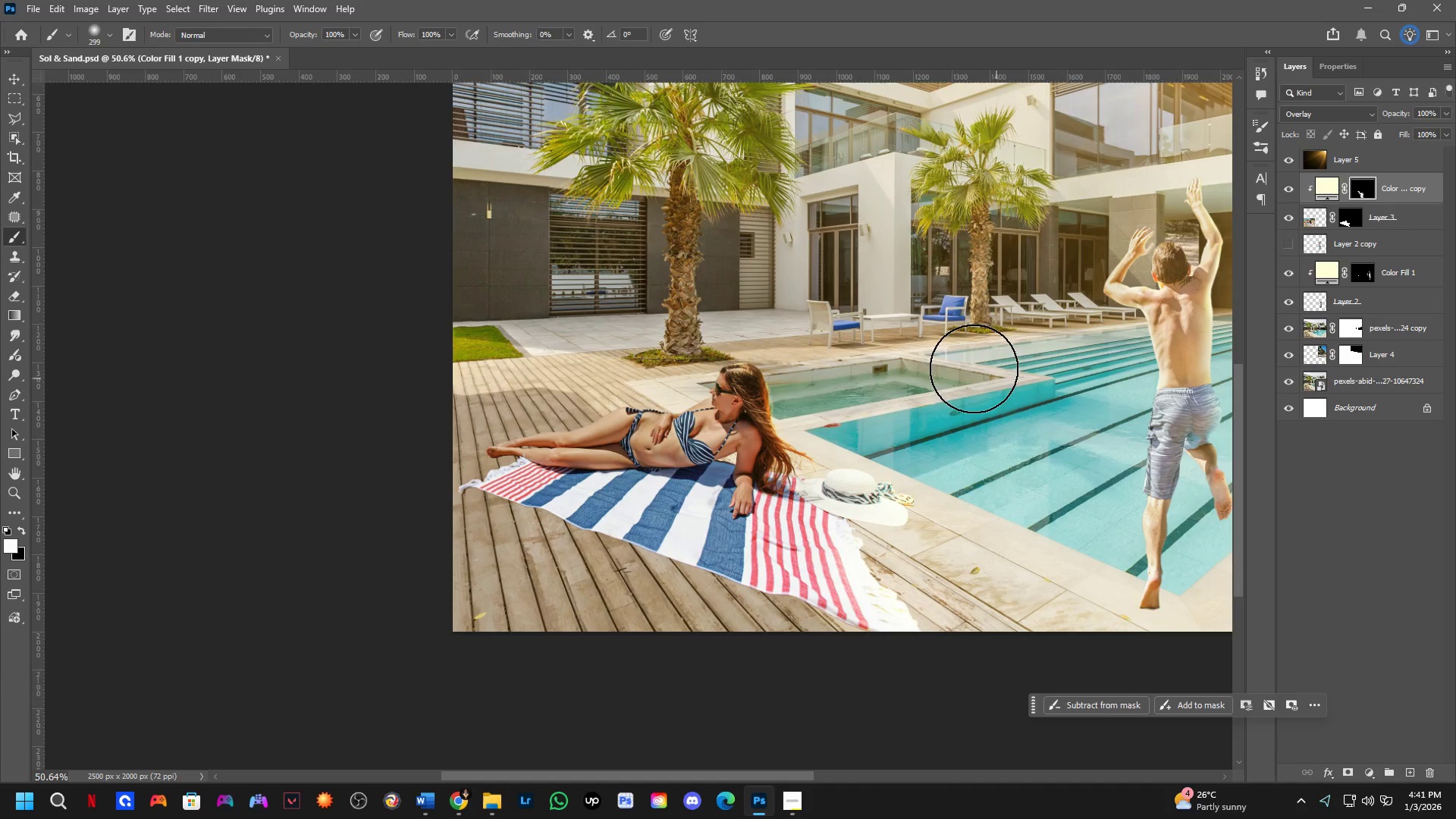 
key(Alt+AltLeft)
 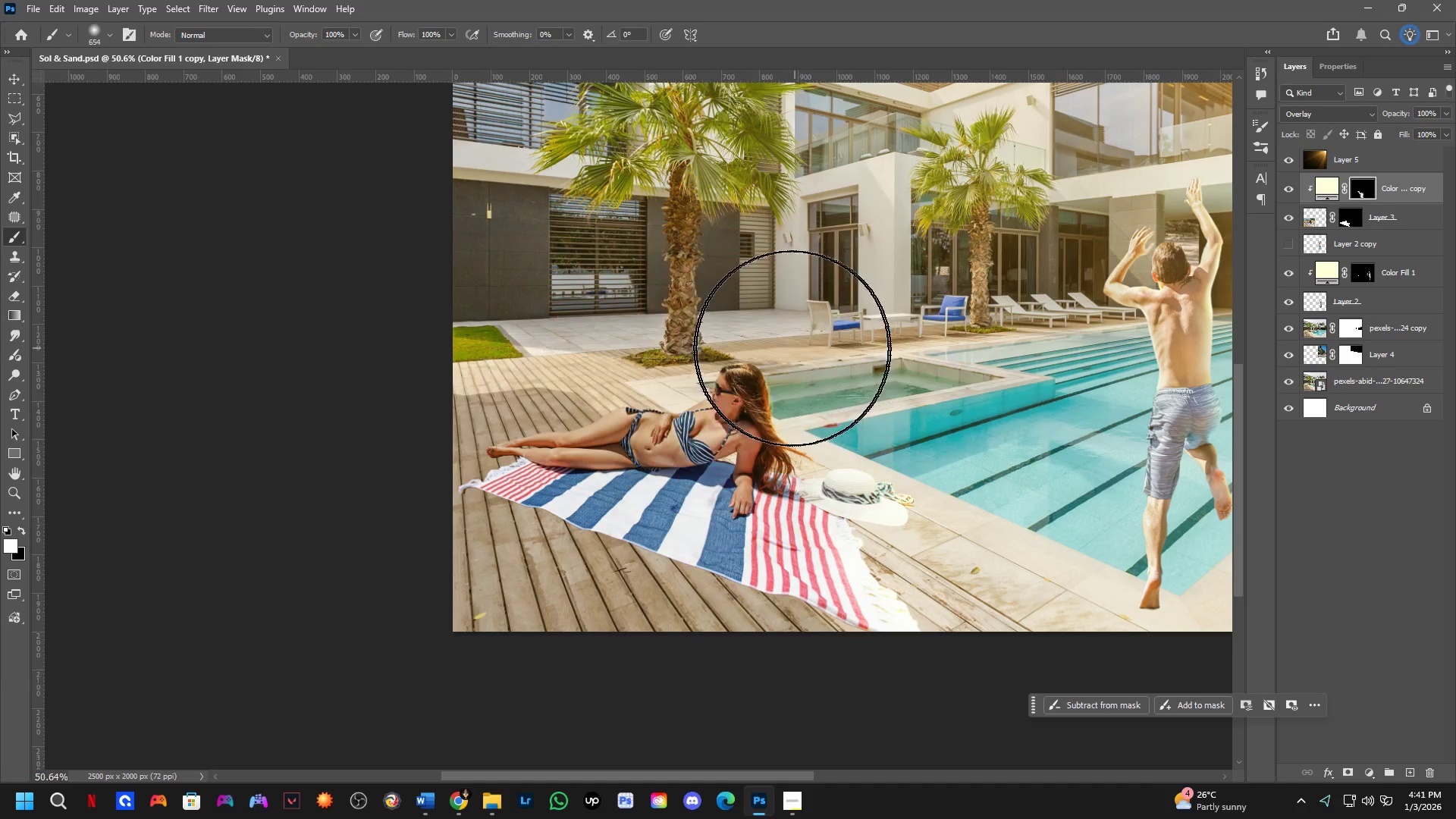 
left_click_drag(start_coordinate=[711, 330], to_coordinate=[670, 339])
 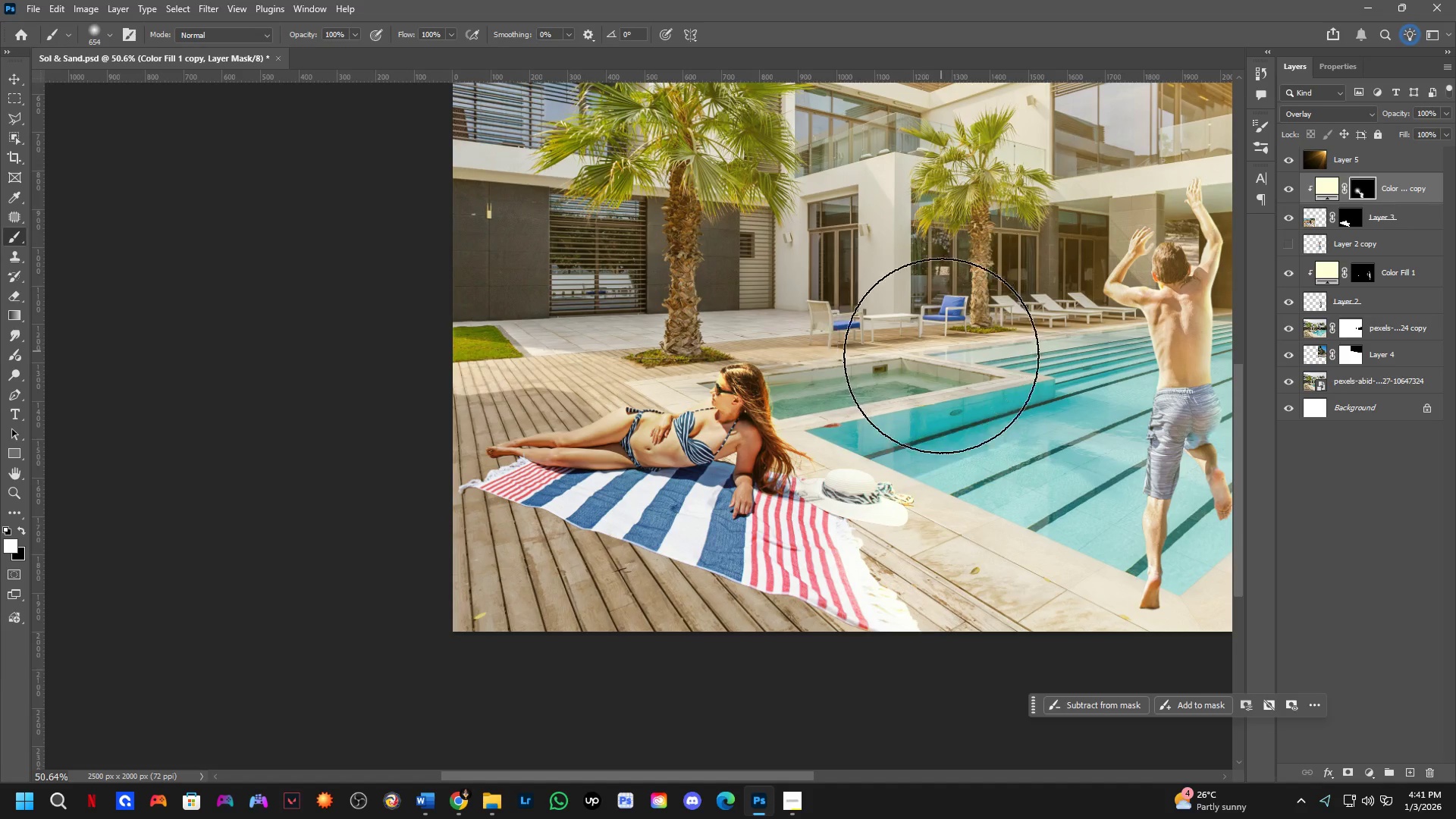 
hold_key(key=Space, duration=0.48)
 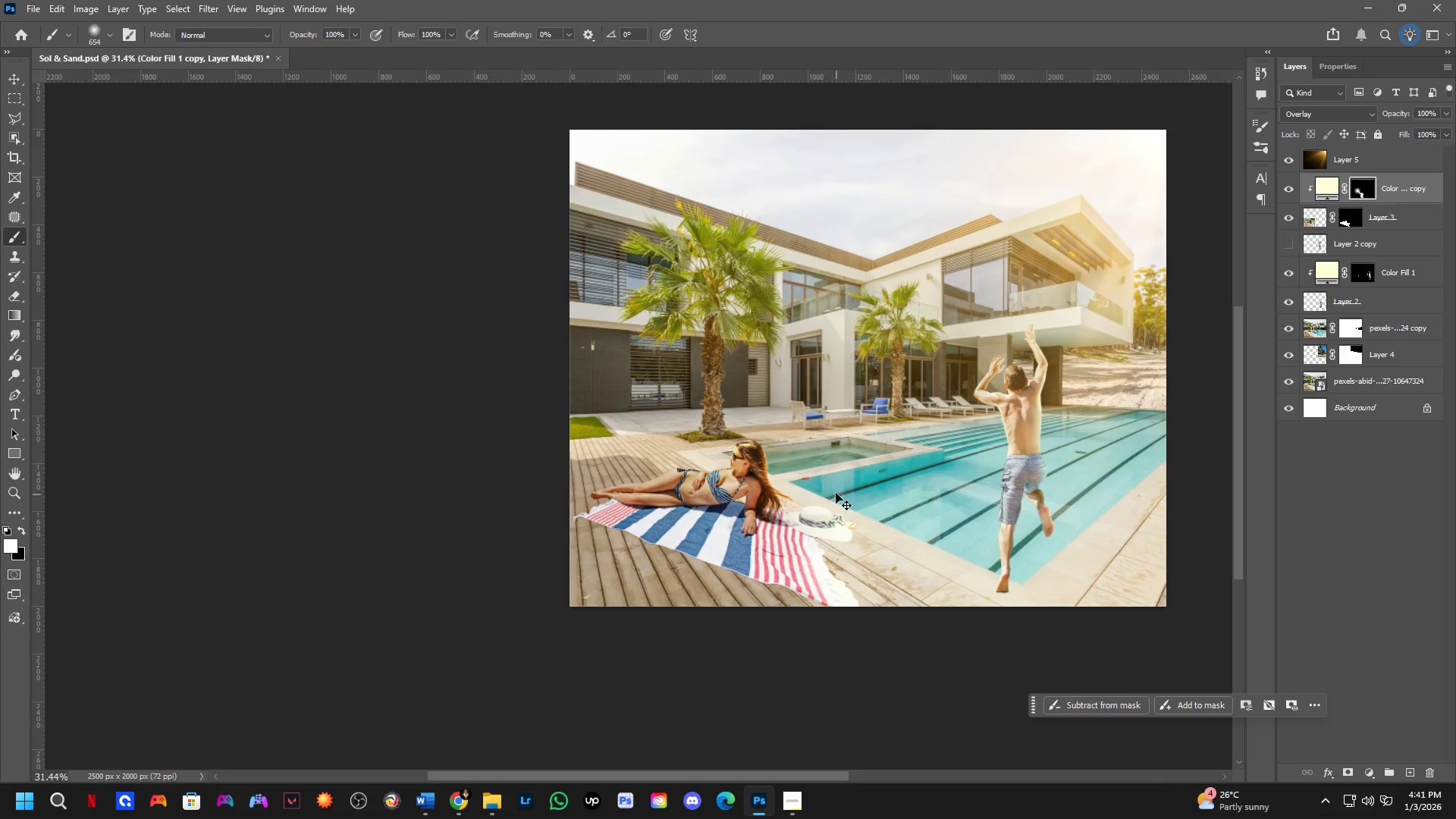 
left_click_drag(start_coordinate=[877, 450], to_coordinate=[862, 514])
 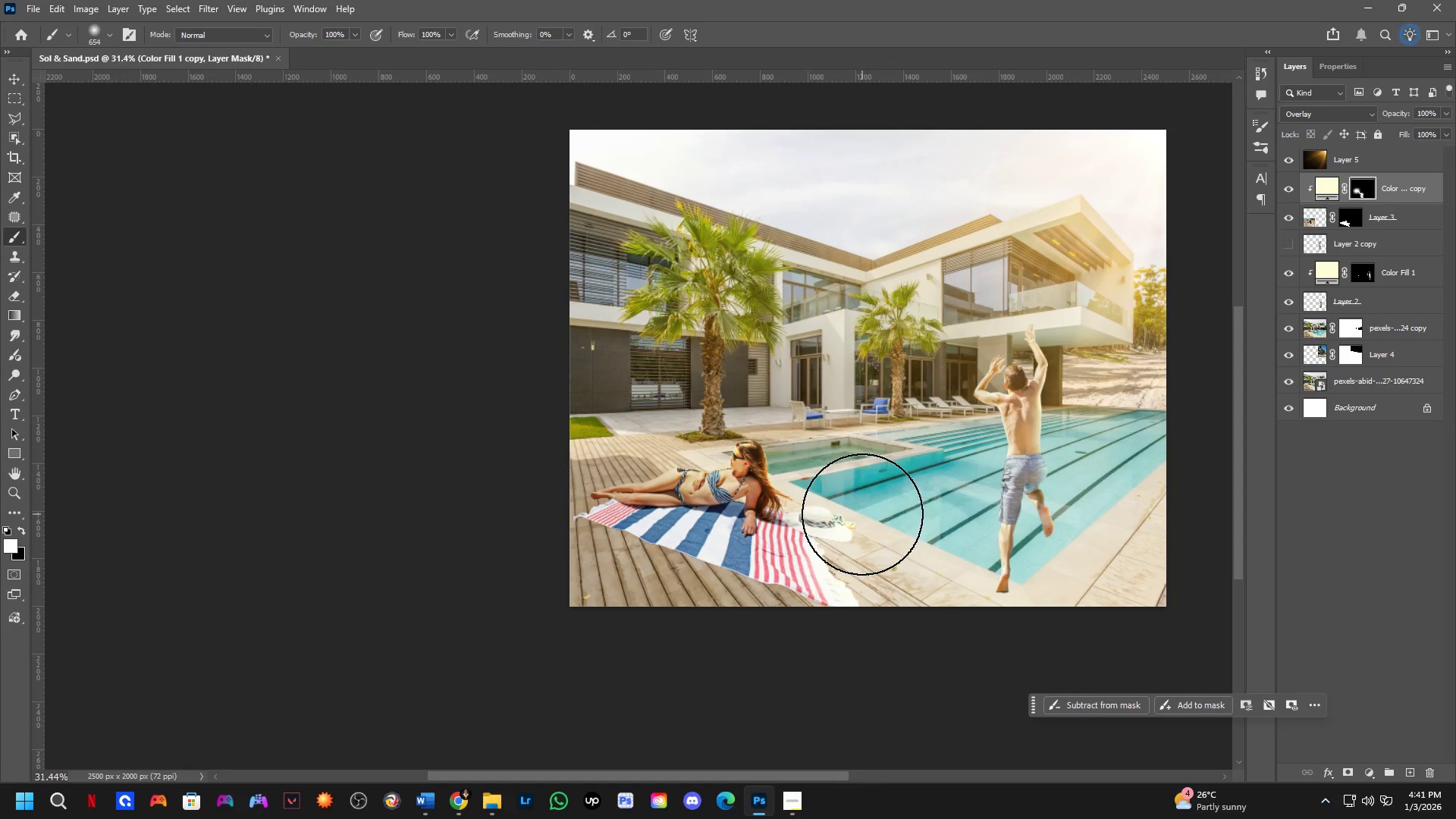 
scroll: coordinate [802, 398], scroll_direction: down, amount: 5.0
 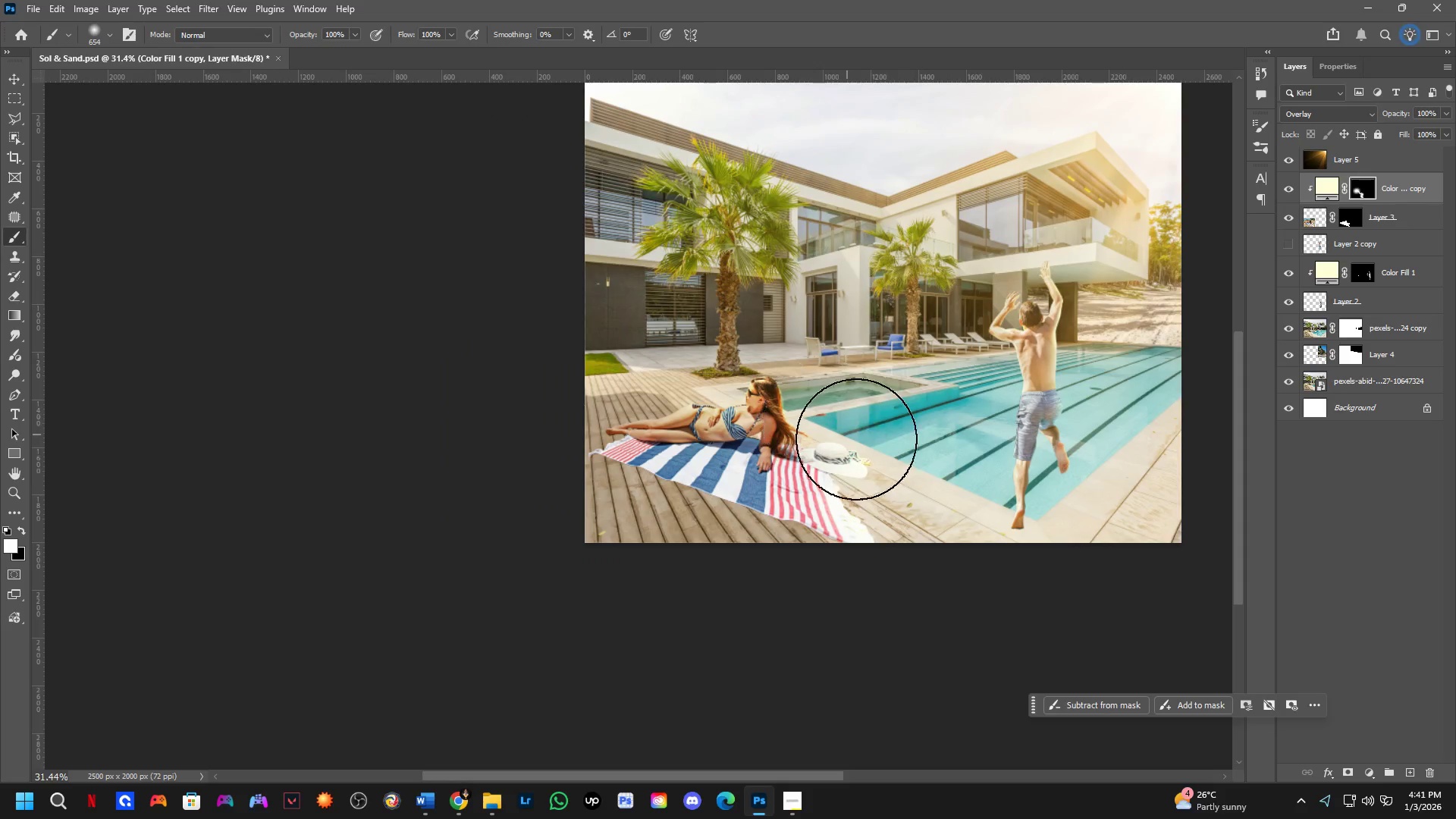 
key(Control+Z)
 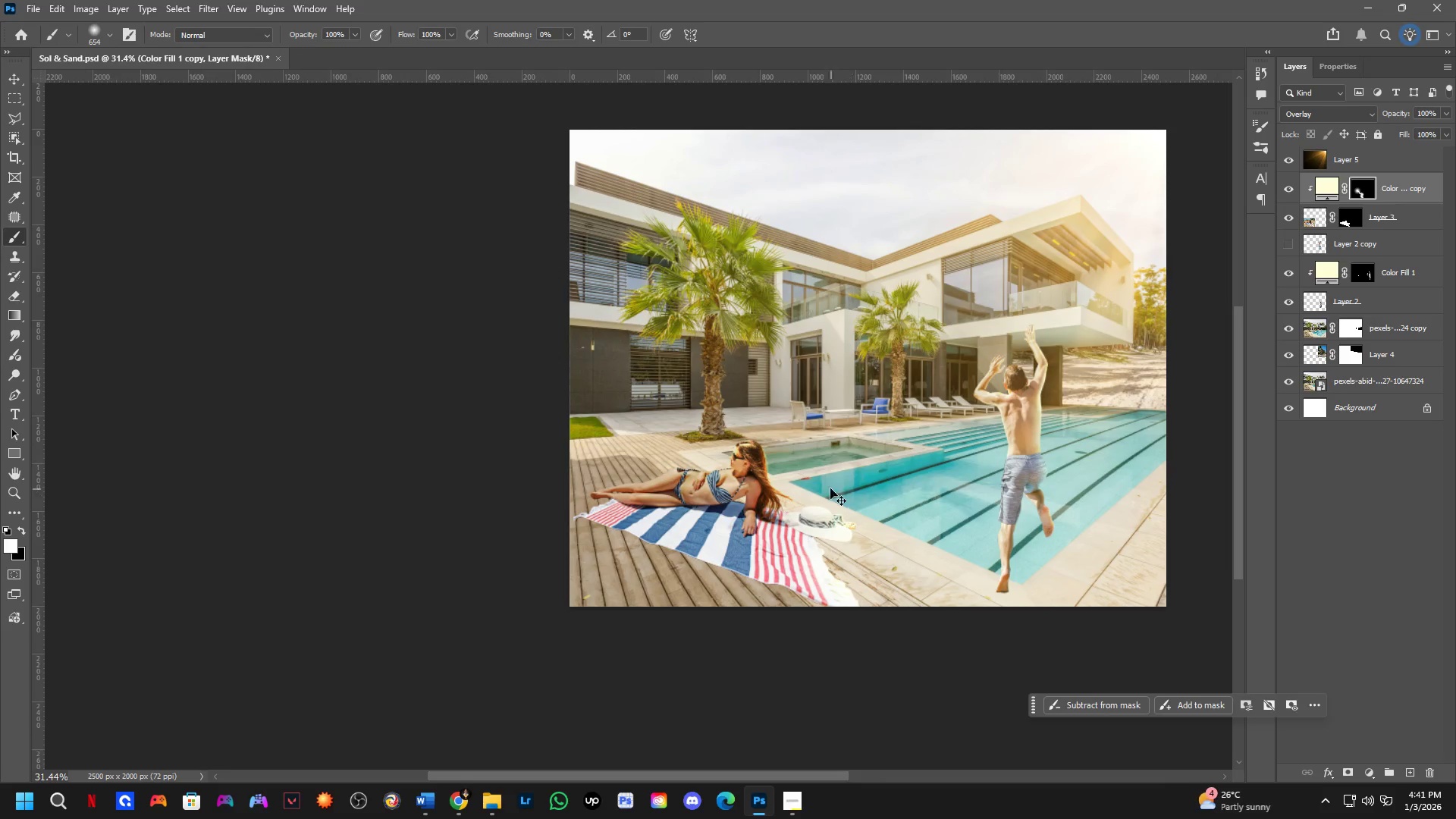 
key(Control+Z)
 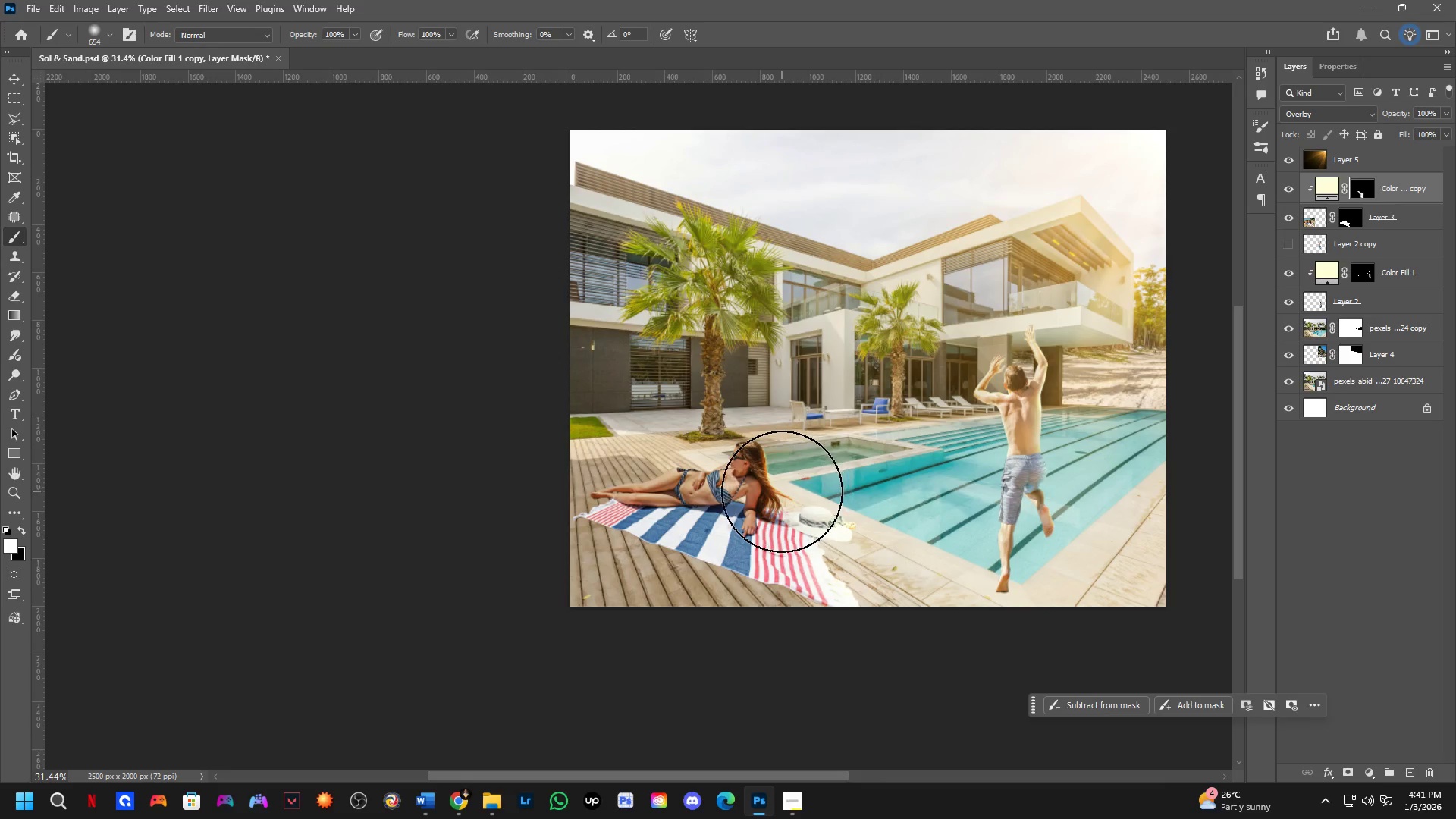 
key(Alt+AltLeft)
 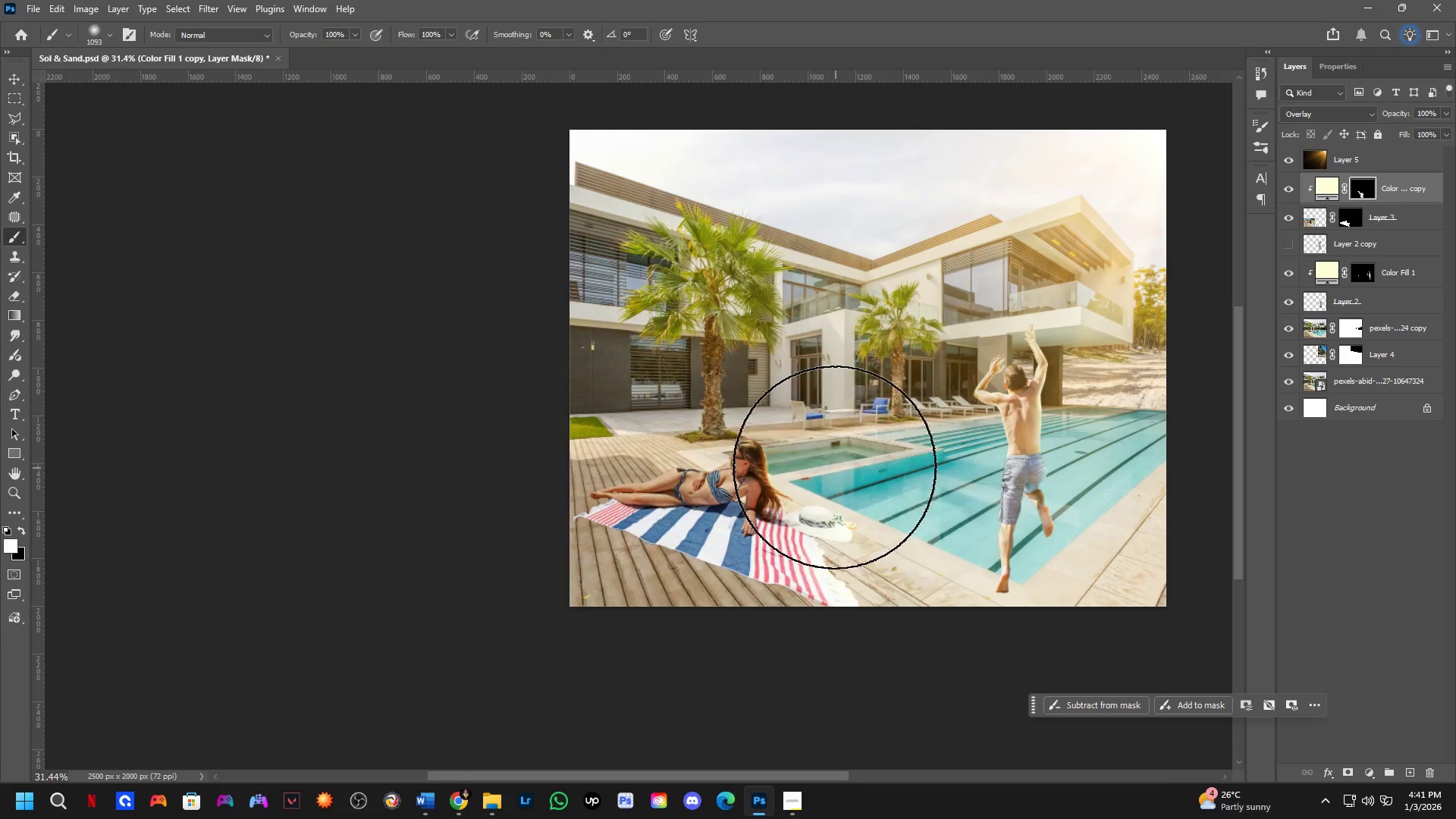 
left_click([830, 459])
 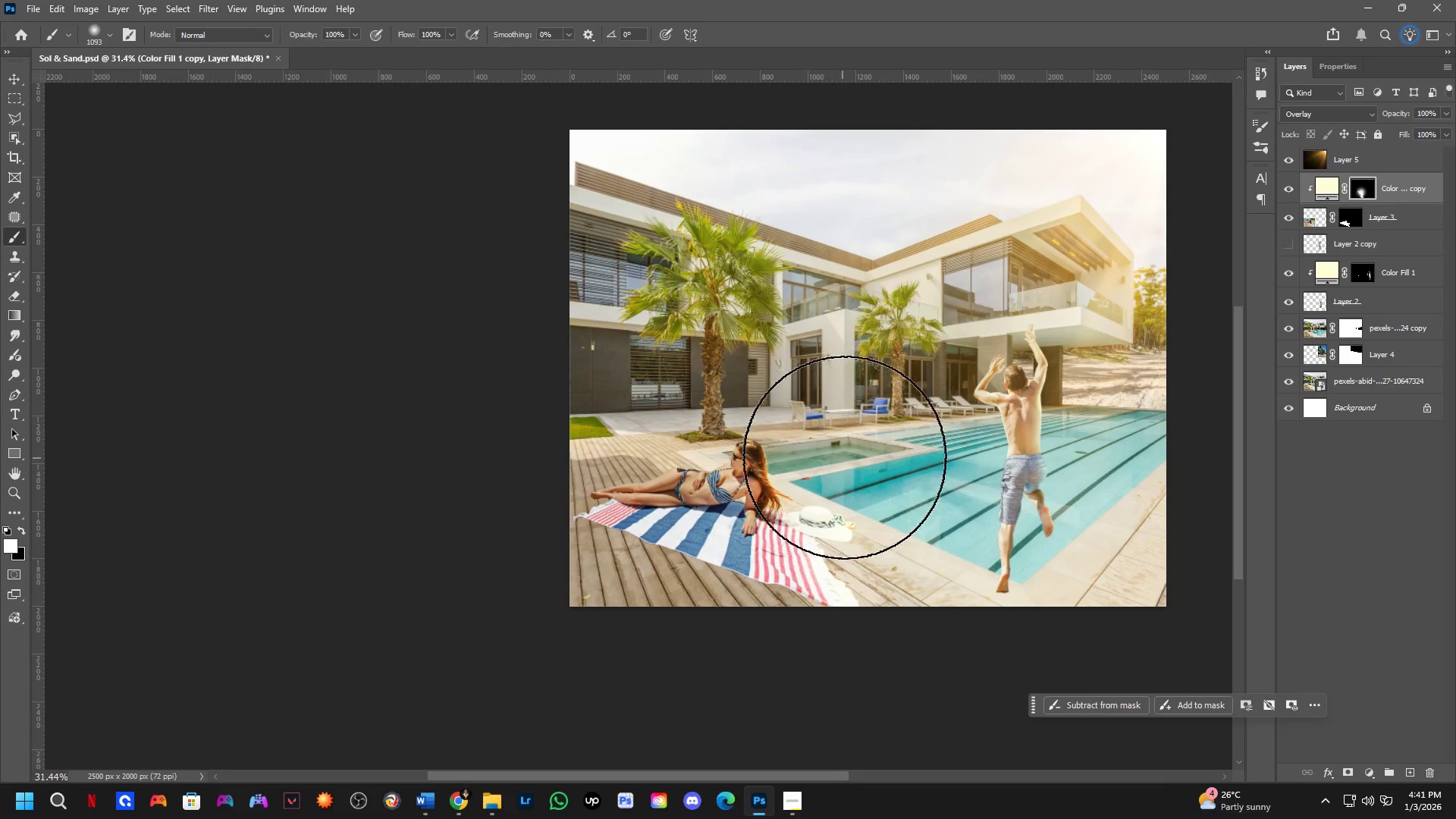 
hold_key(key=Space, duration=0.5)
 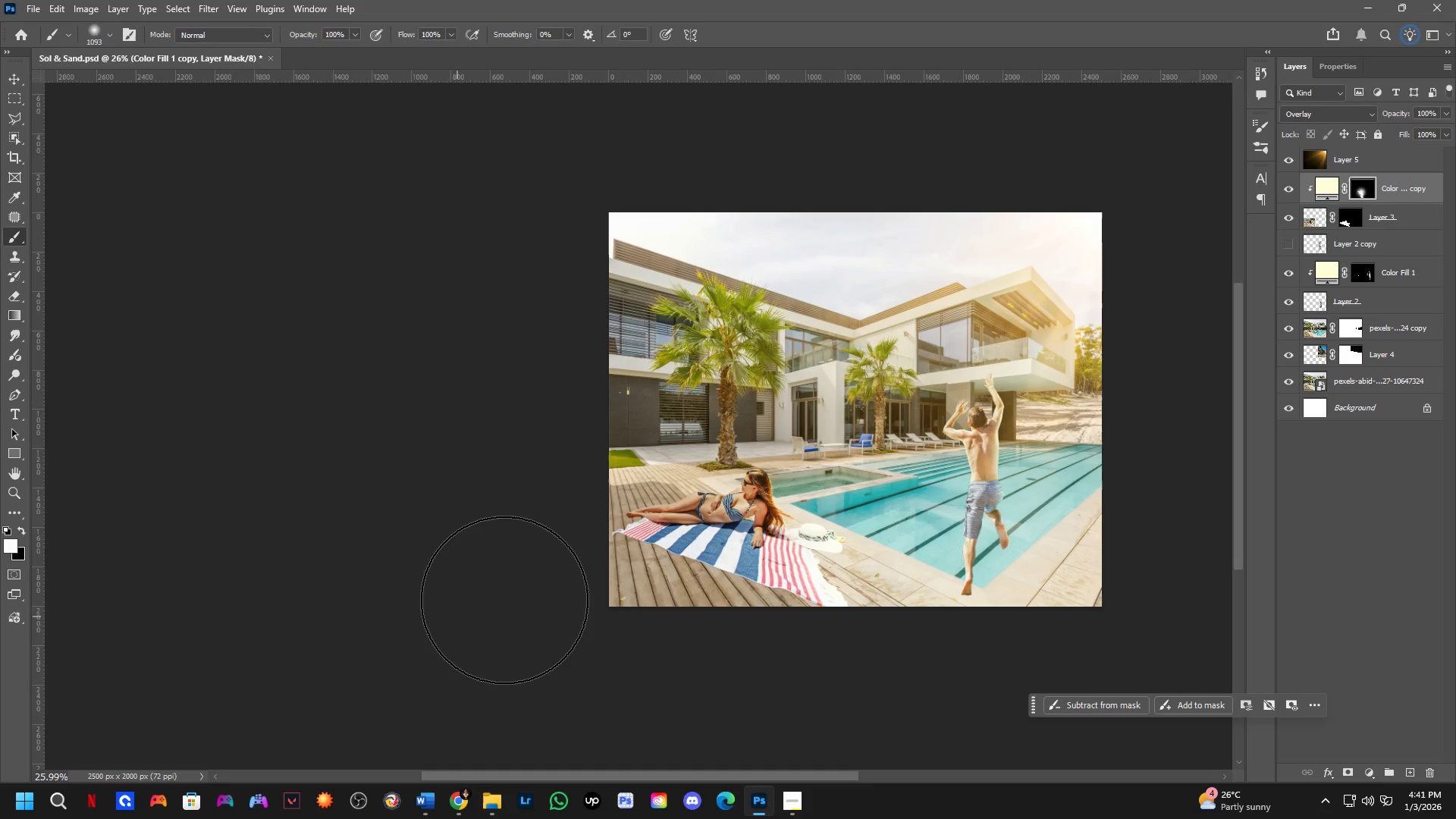 
left_click_drag(start_coordinate=[914, 494], to_coordinate=[902, 522])
 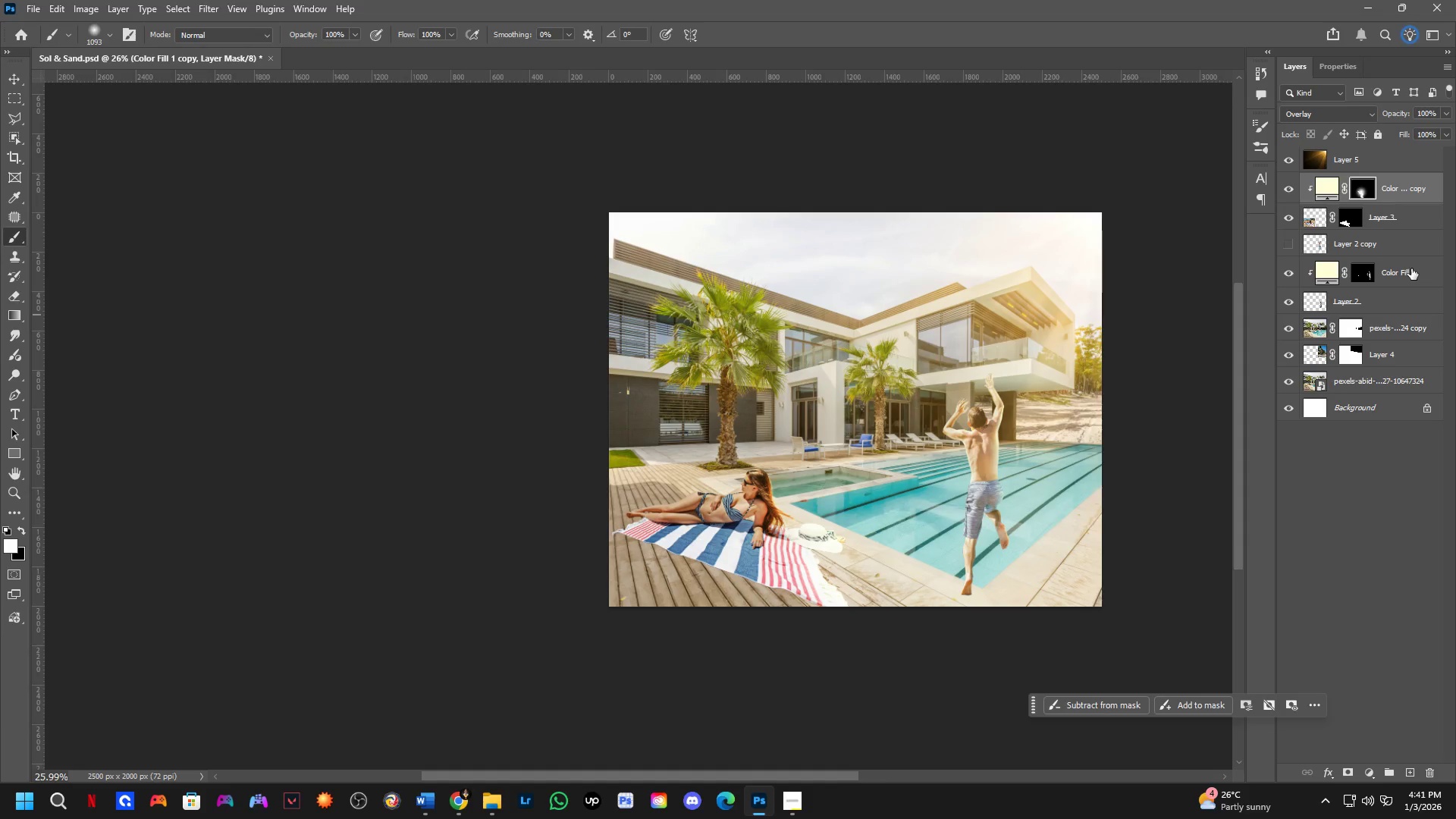 
scroll: coordinate [860, 450], scroll_direction: down, amount: 2.0
 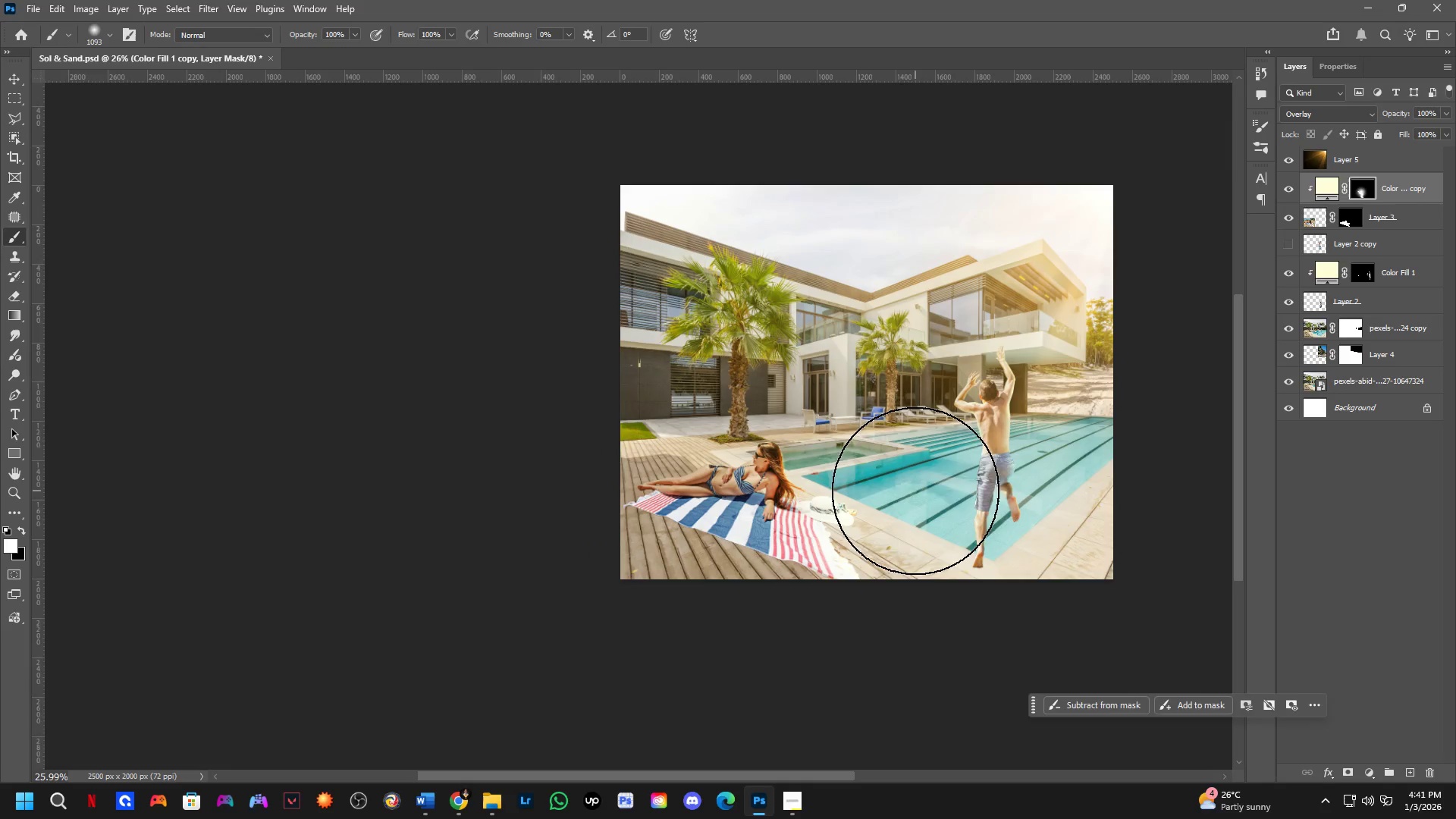 
wait(18.88)
 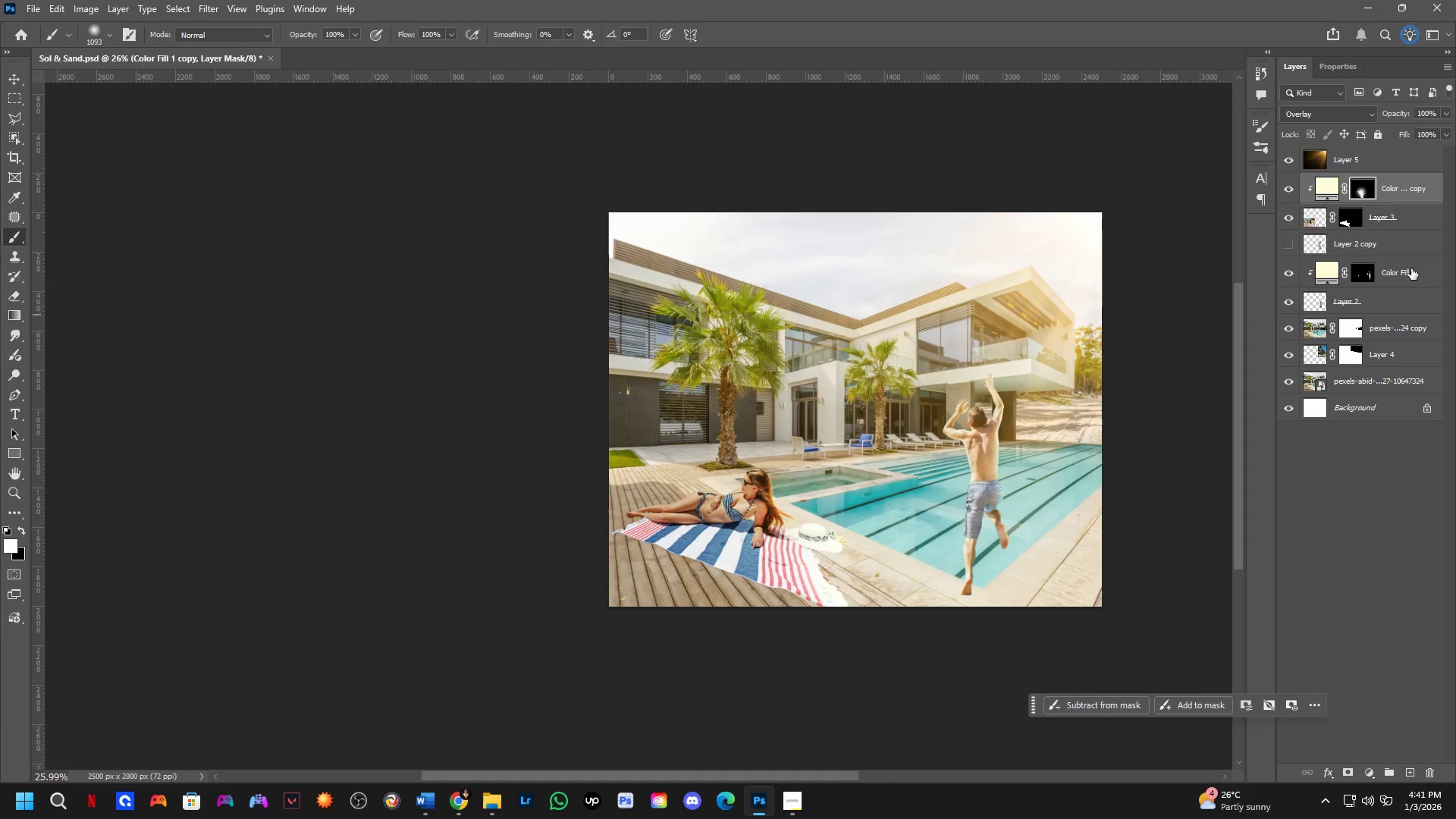 
key(Alt+Tab)
 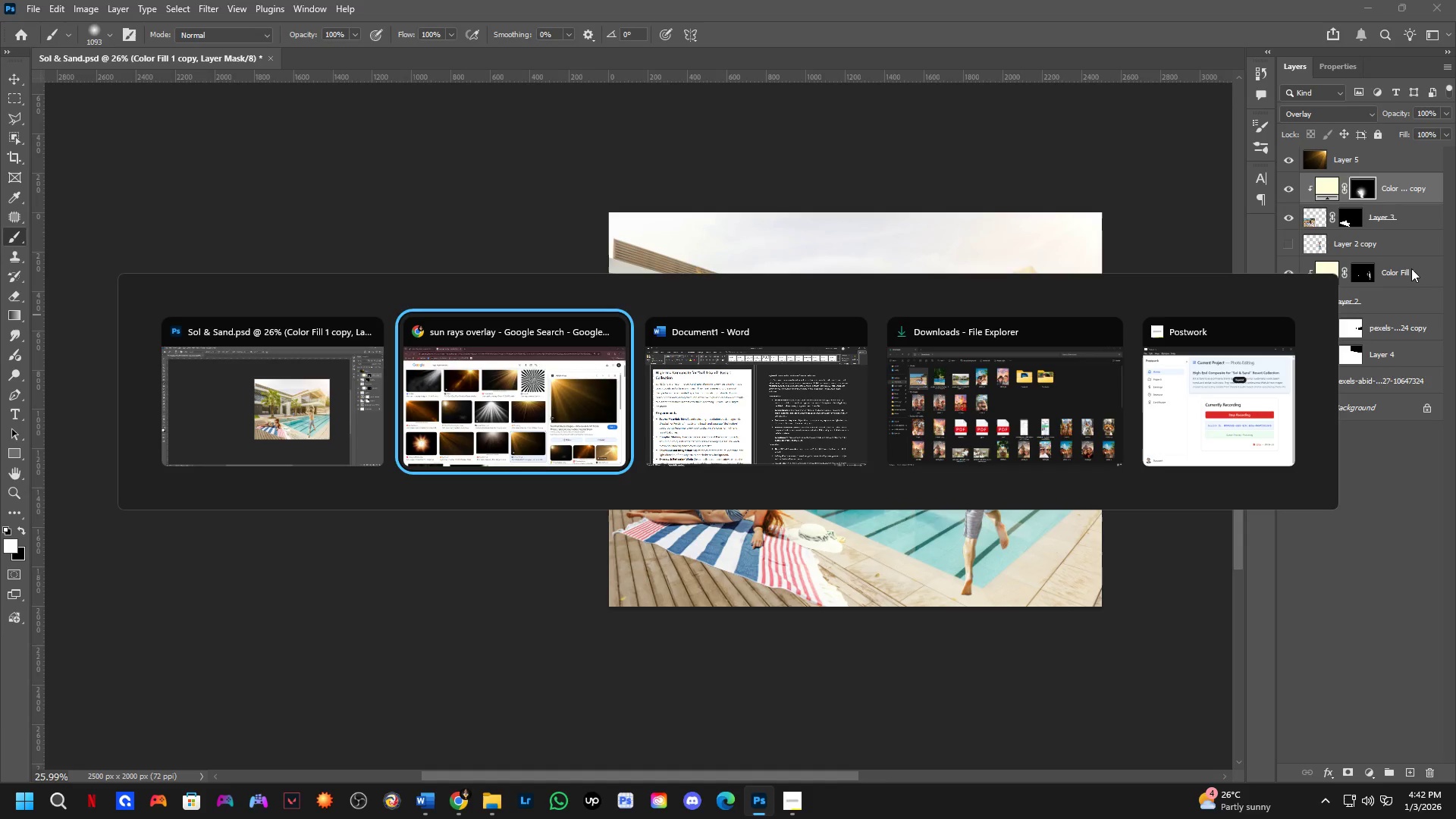 
key(Alt+Tab)
 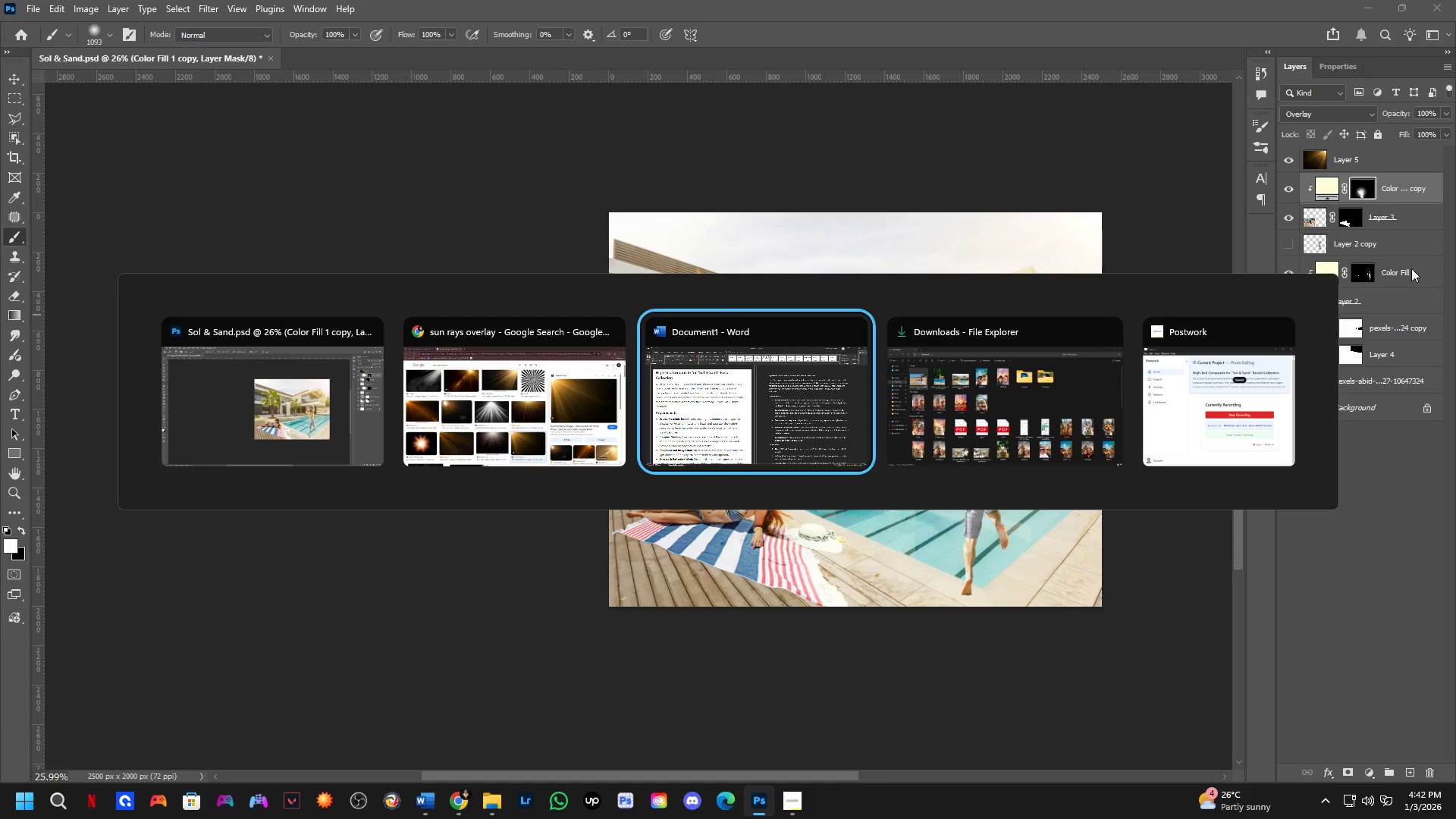 
key(Alt+Tab)
 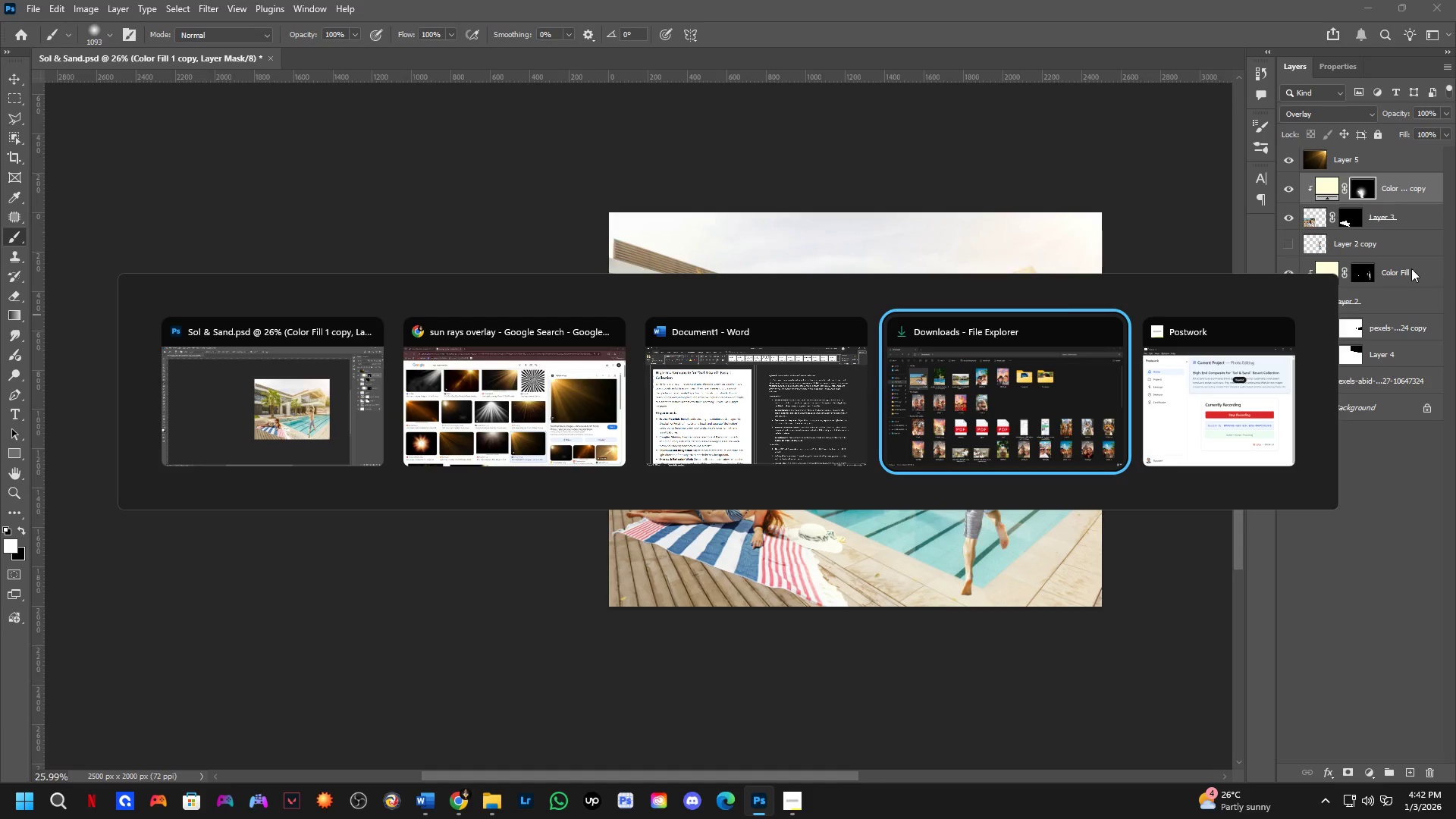 
key(Alt+Tab)